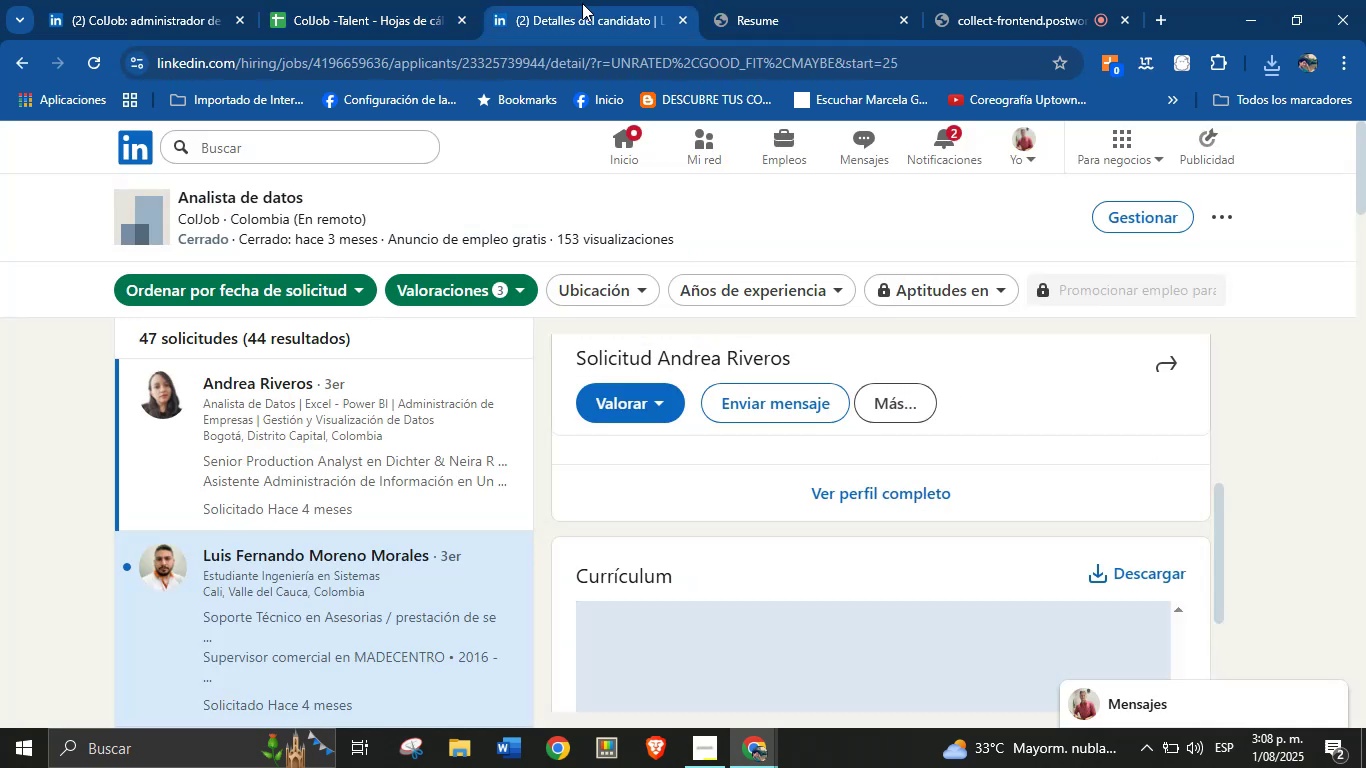 
double_click([772, 0])
 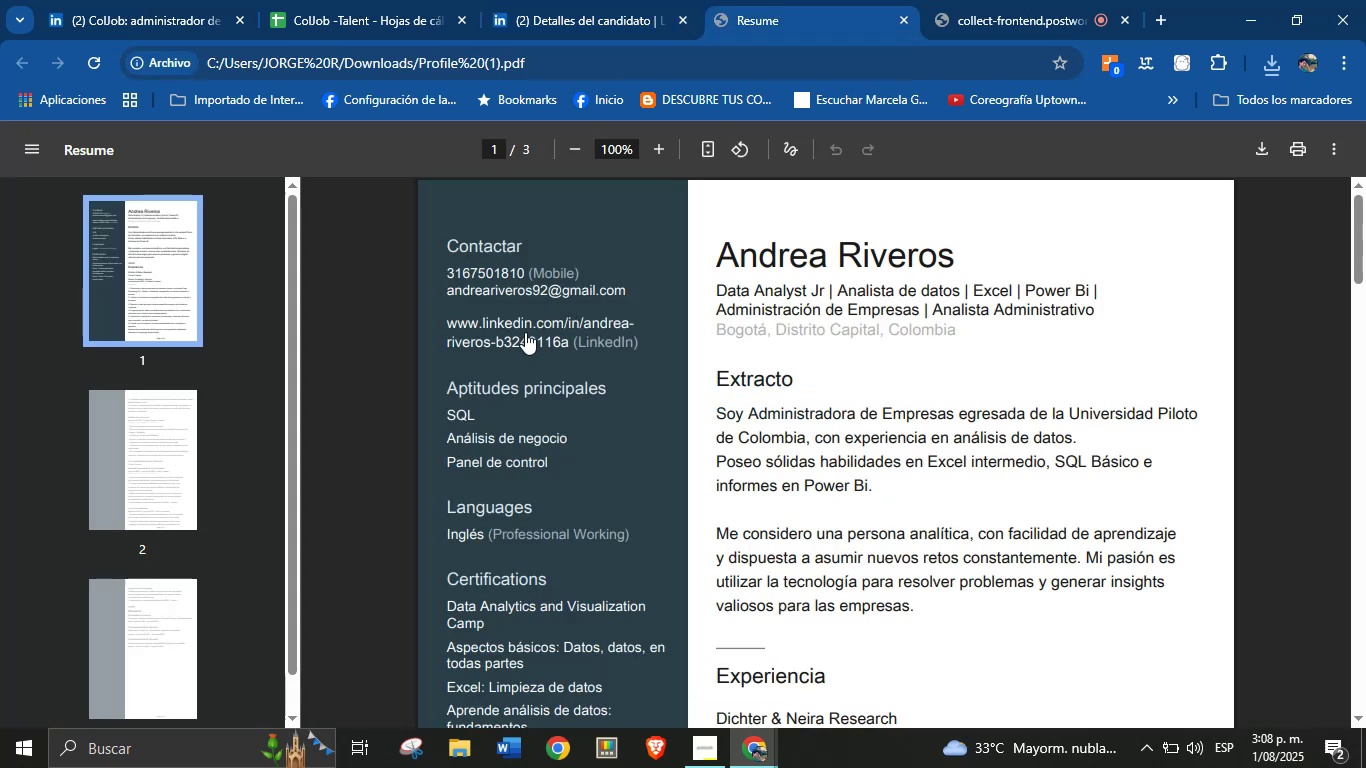 
right_click([531, 321])
 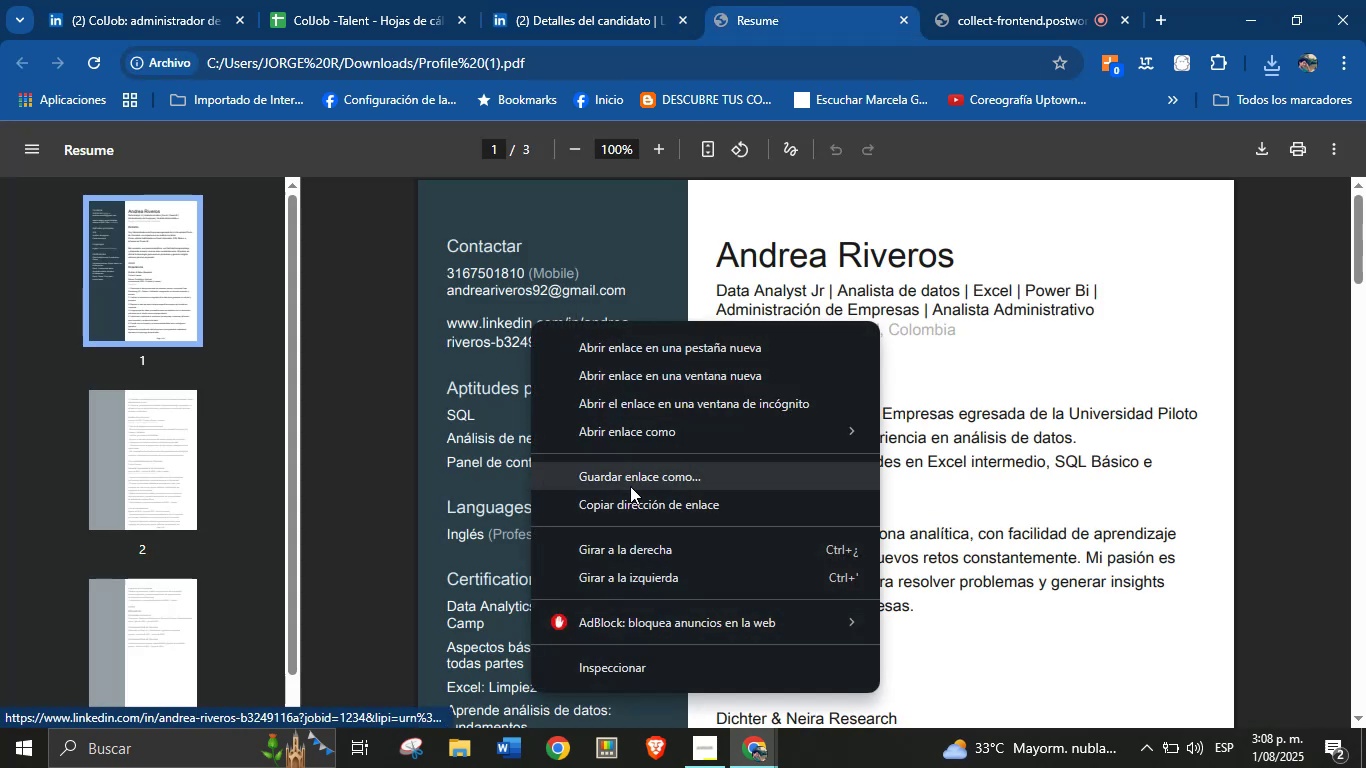 
left_click([631, 494])
 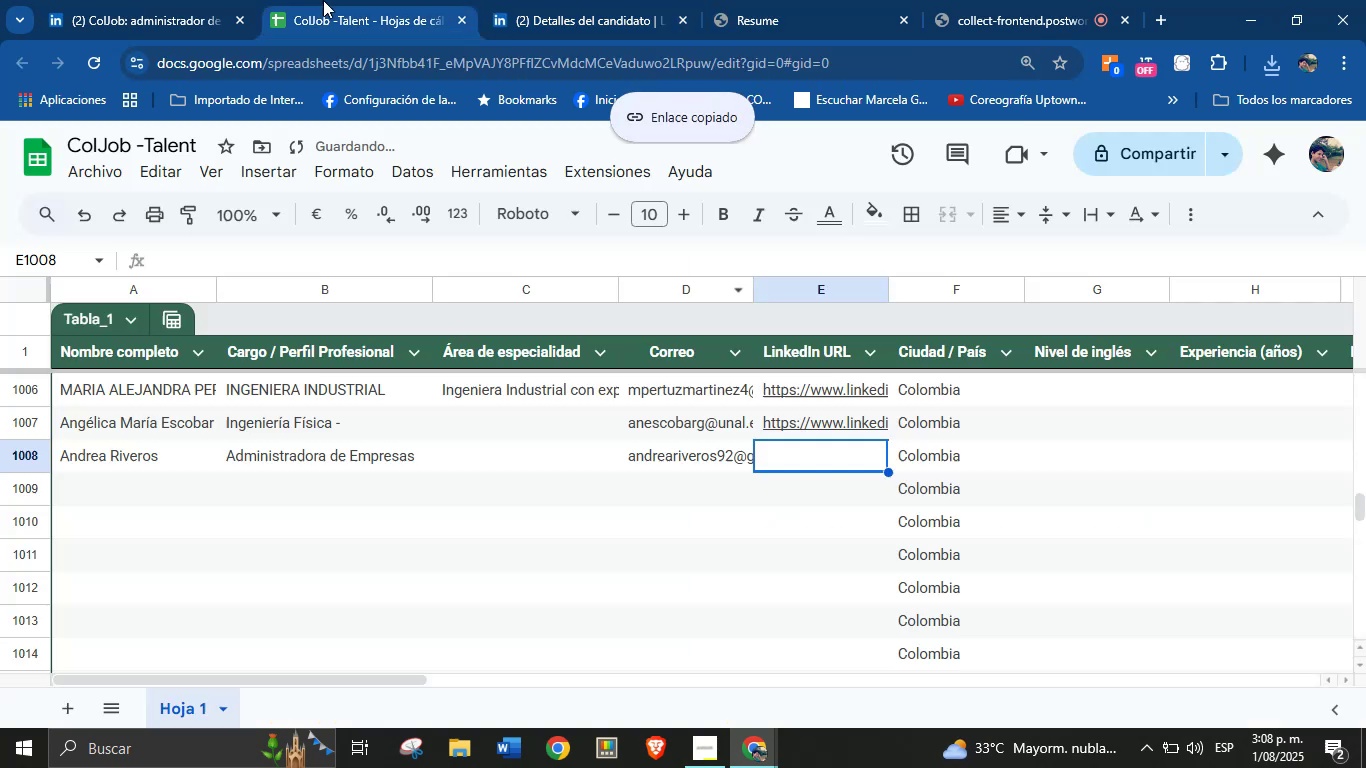 
key(Control+V)
 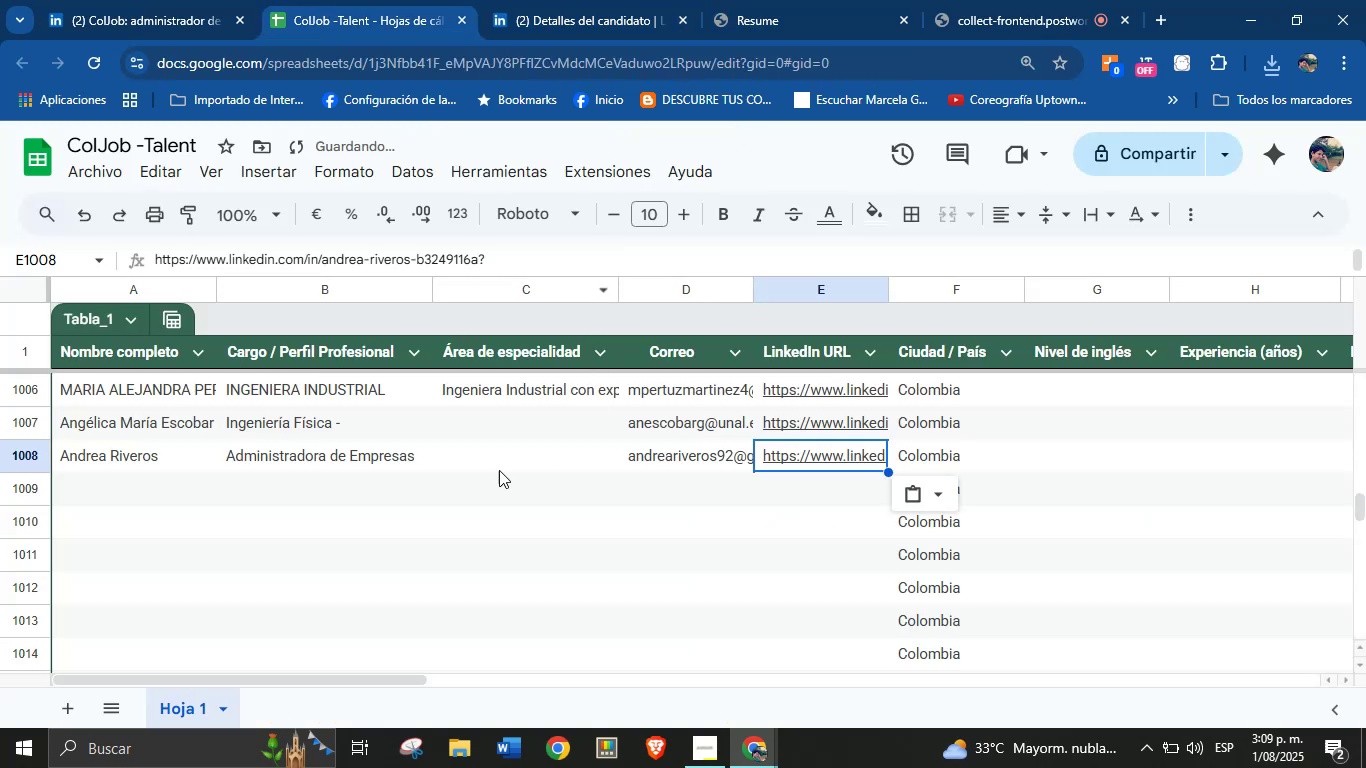 
left_click([153, 502])
 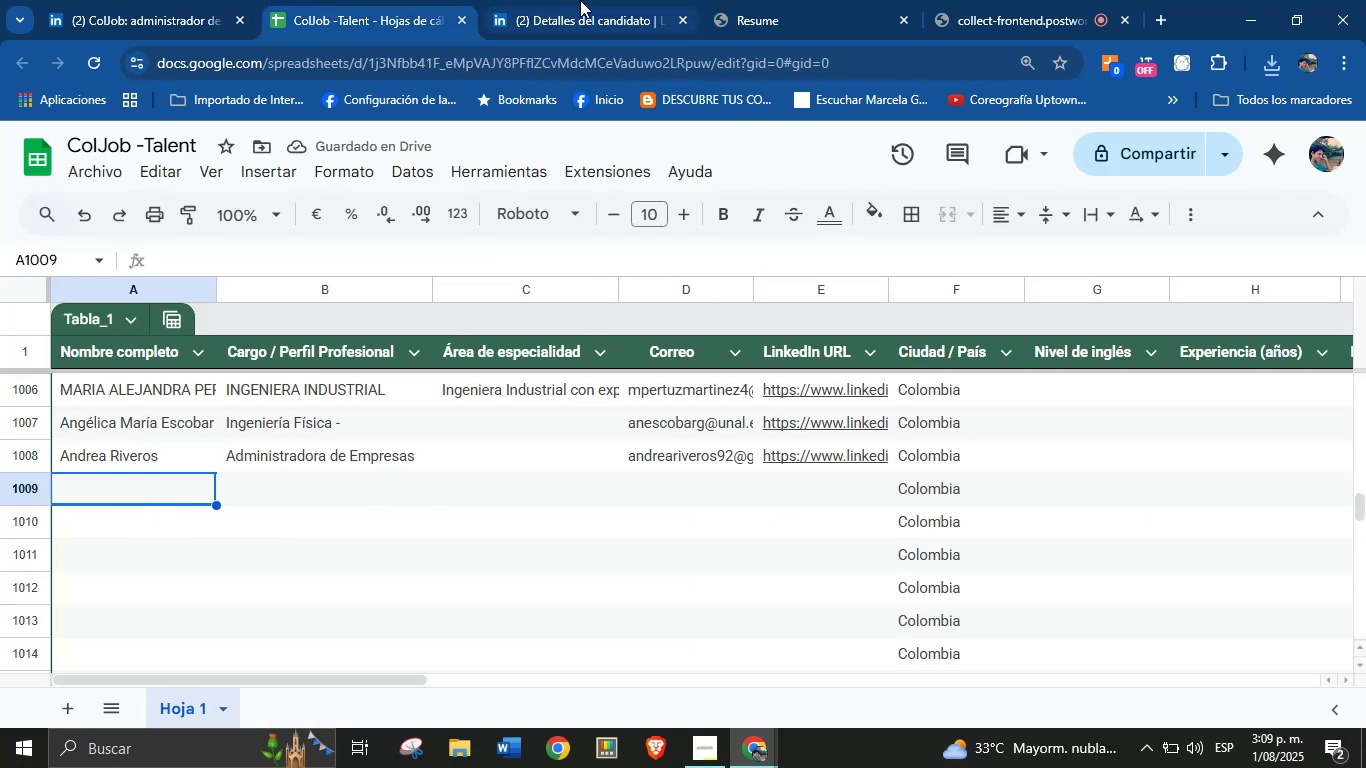 
double_click([729, 0])
 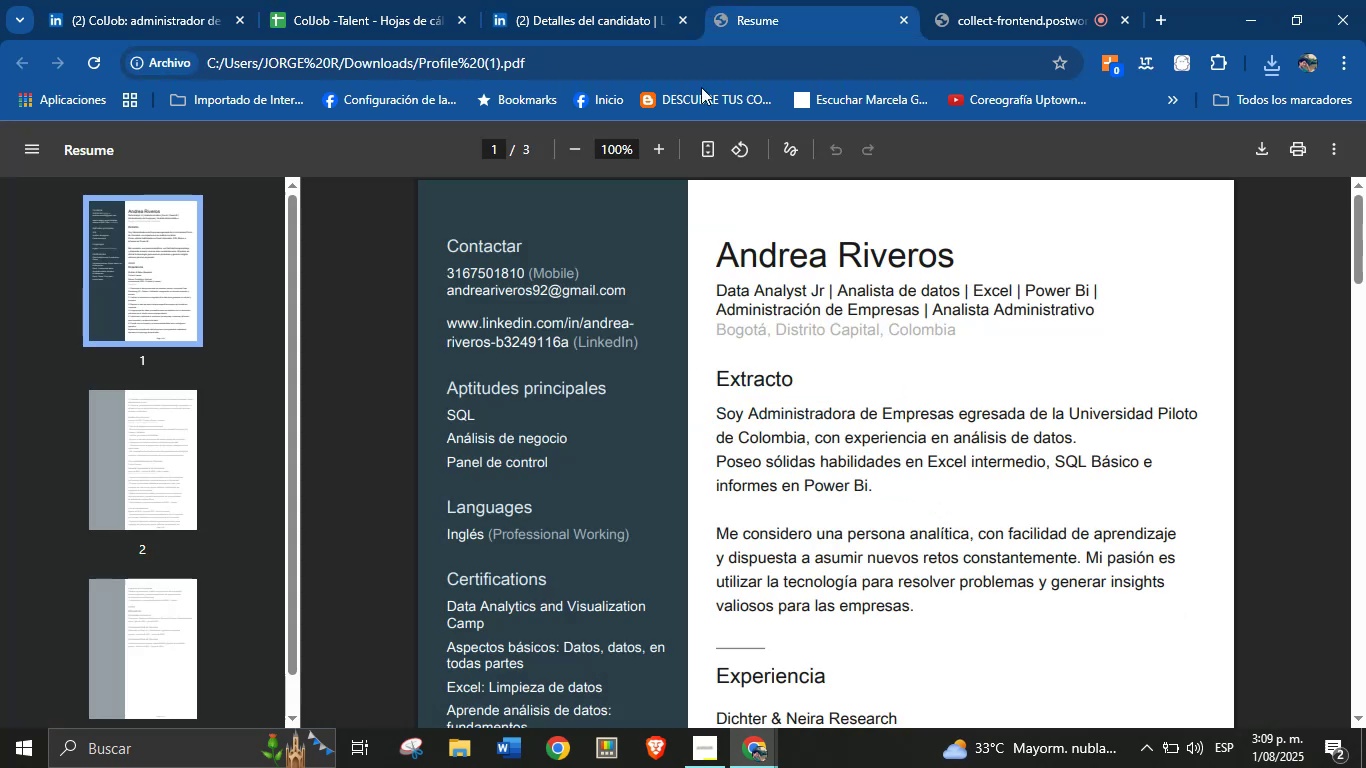 
scroll: coordinate [712, 348], scroll_direction: down, amount: 4.0
 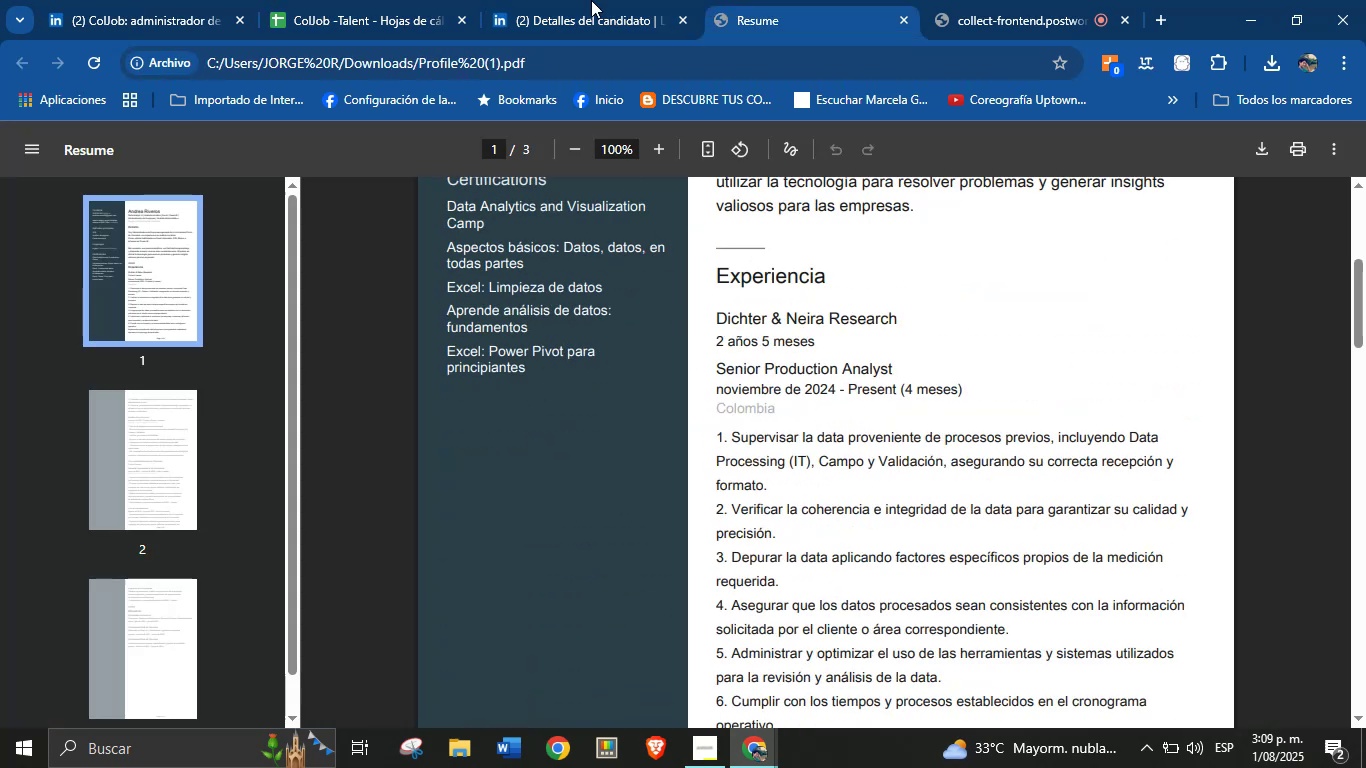 
left_click([586, 0])
 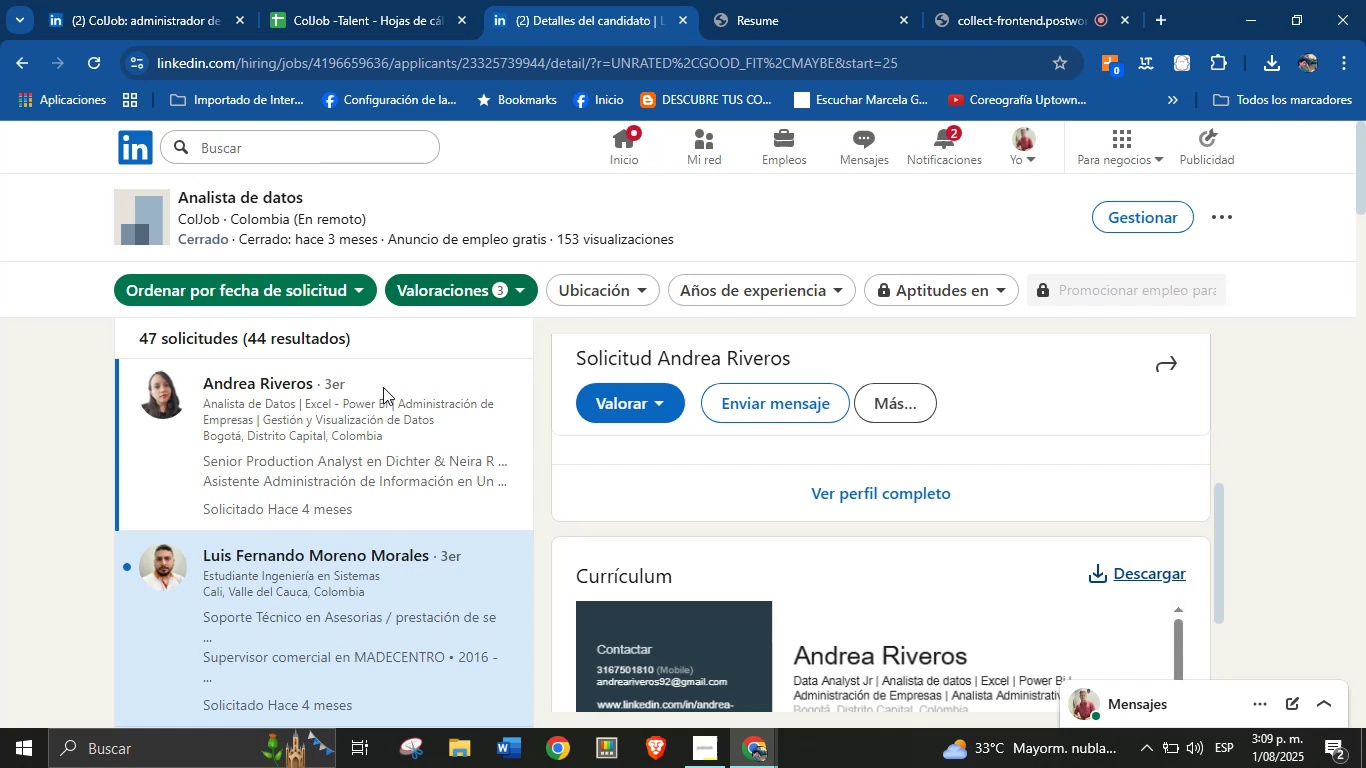 
scroll: coordinate [308, 443], scroll_direction: down, amount: 1.0
 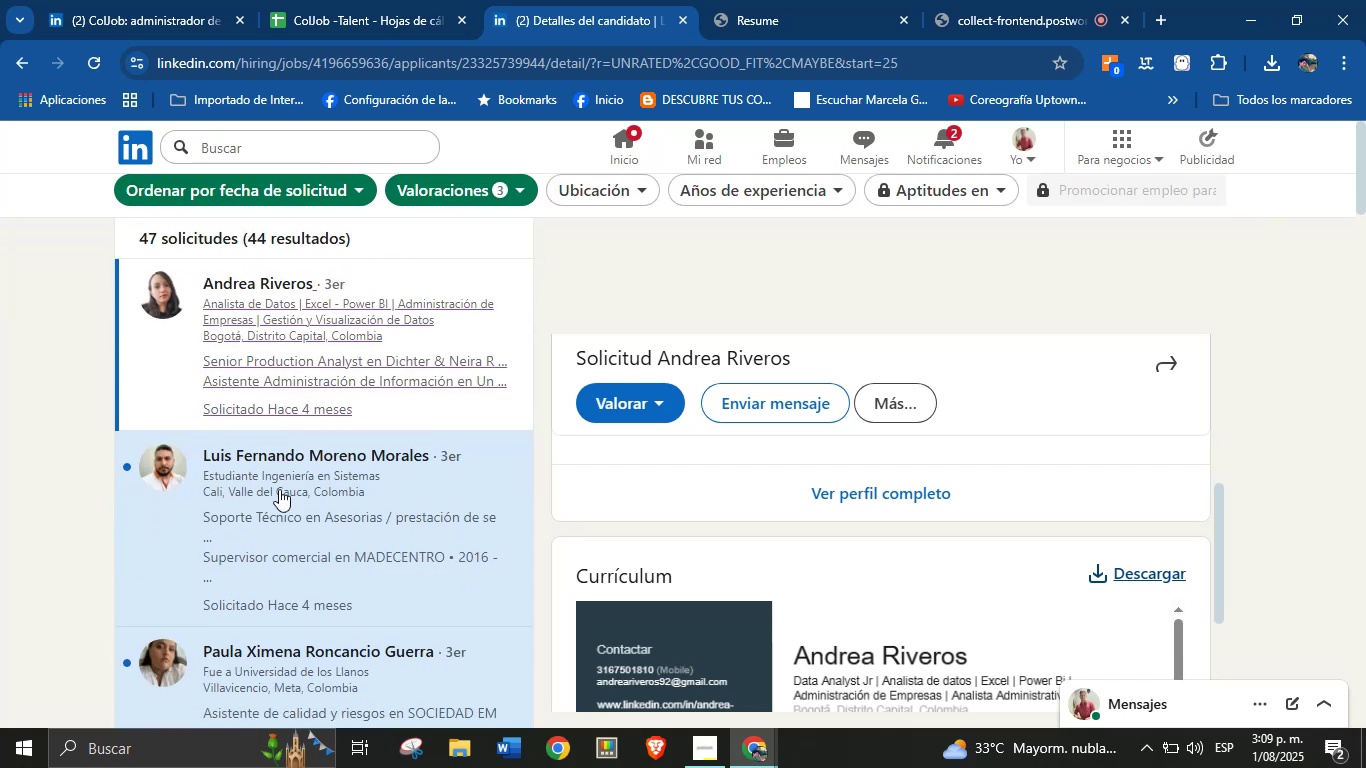 
left_click([279, 483])
 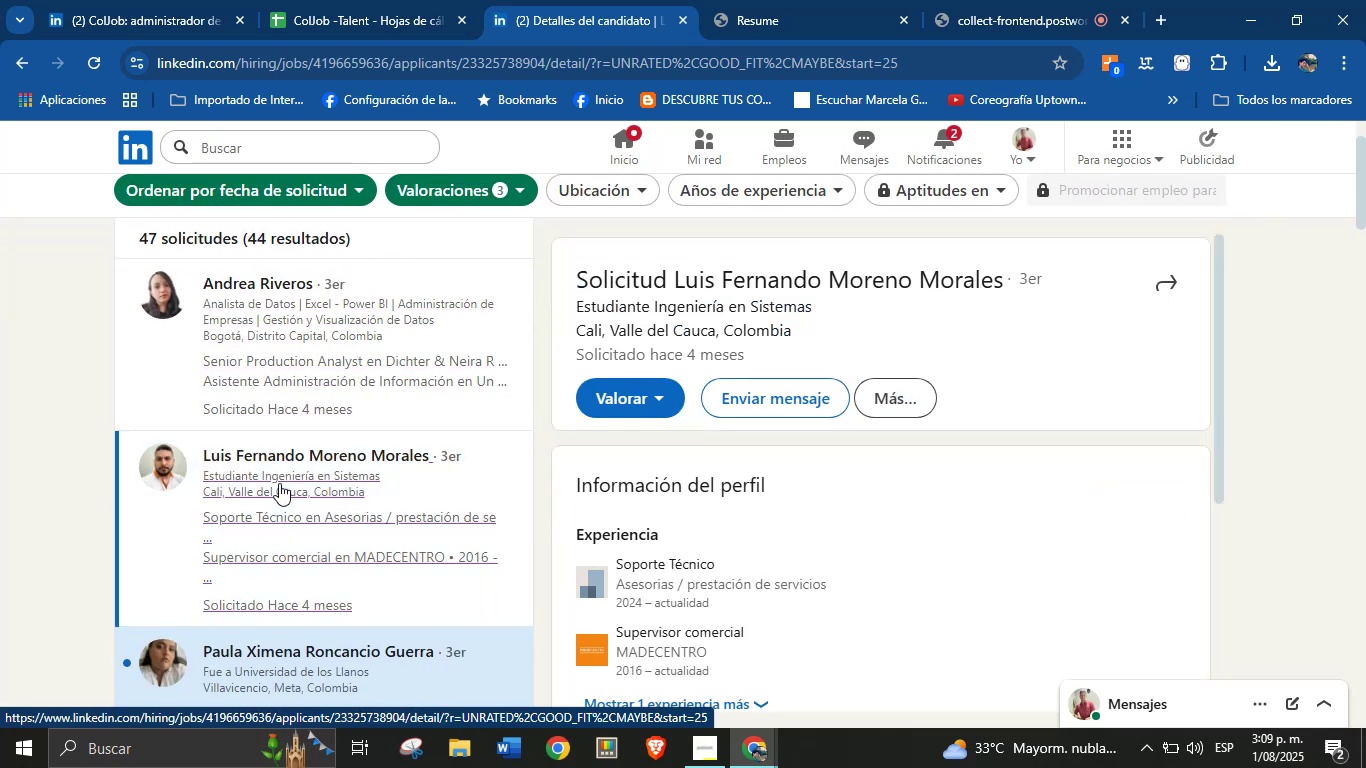 
wait(9.49)
 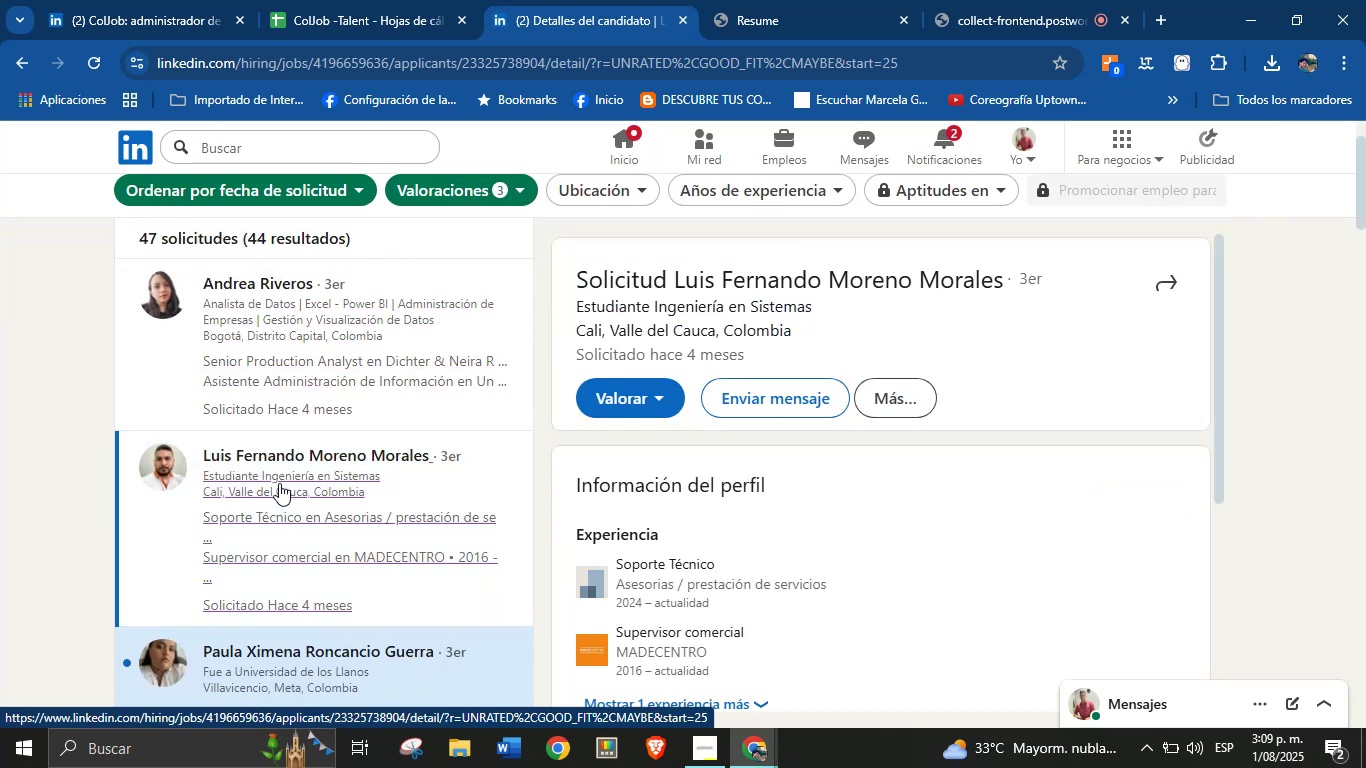 
scroll: coordinate [857, 451], scroll_direction: down, amount: 7.0
 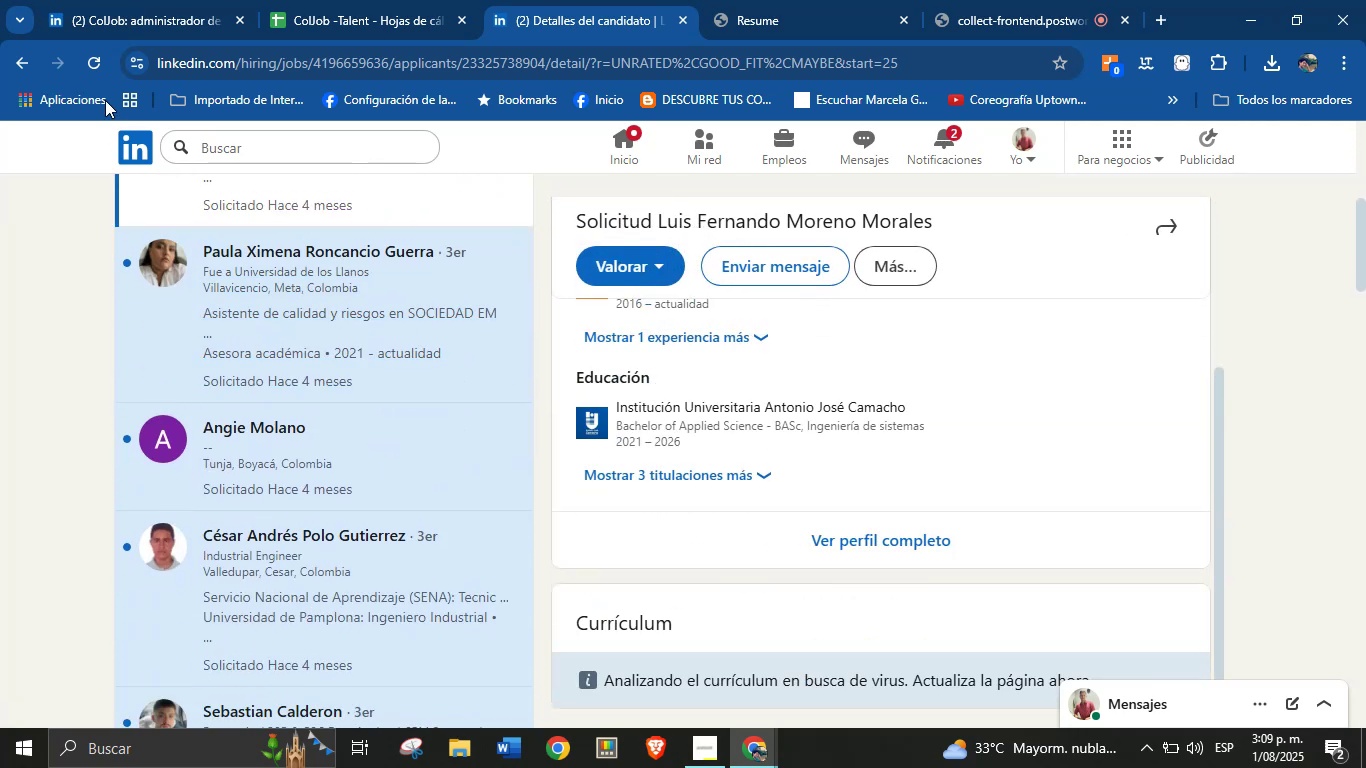 
left_click([100, 75])
 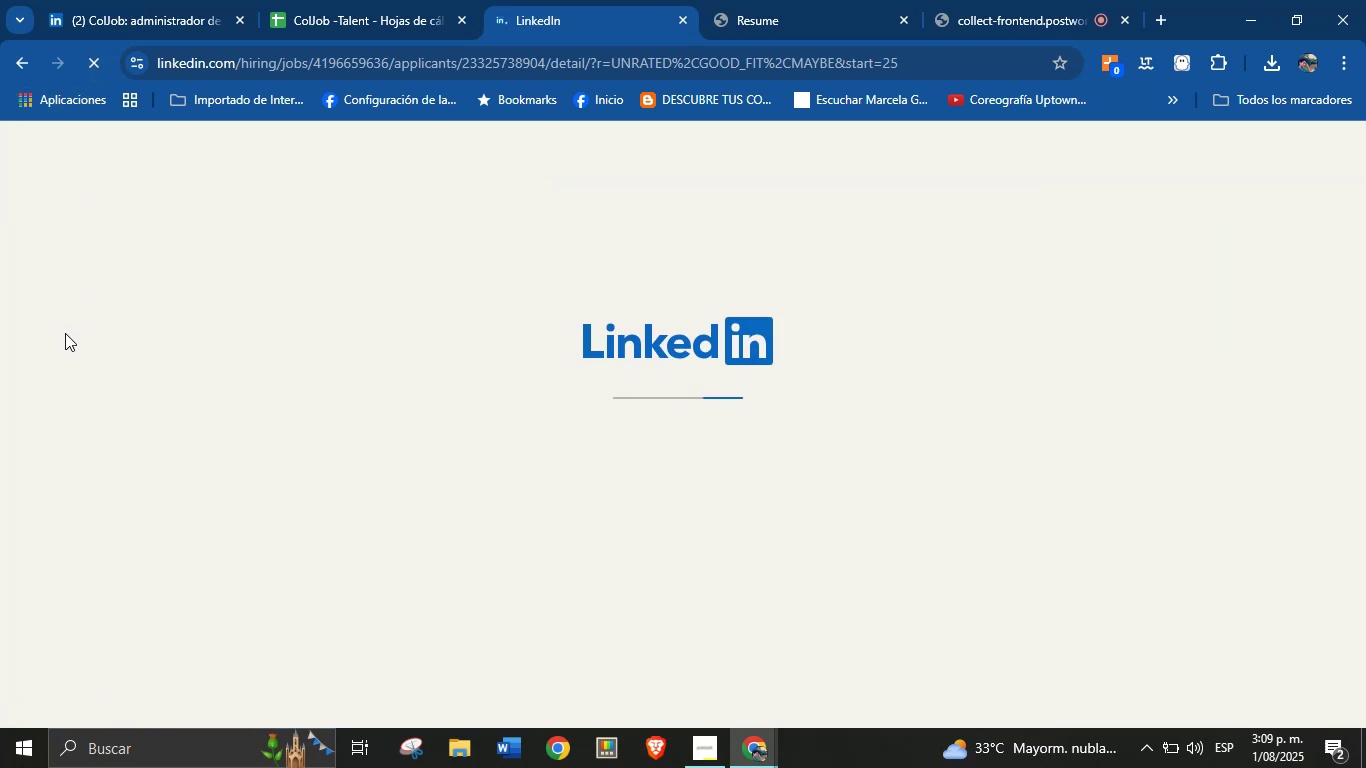 
wait(10.34)
 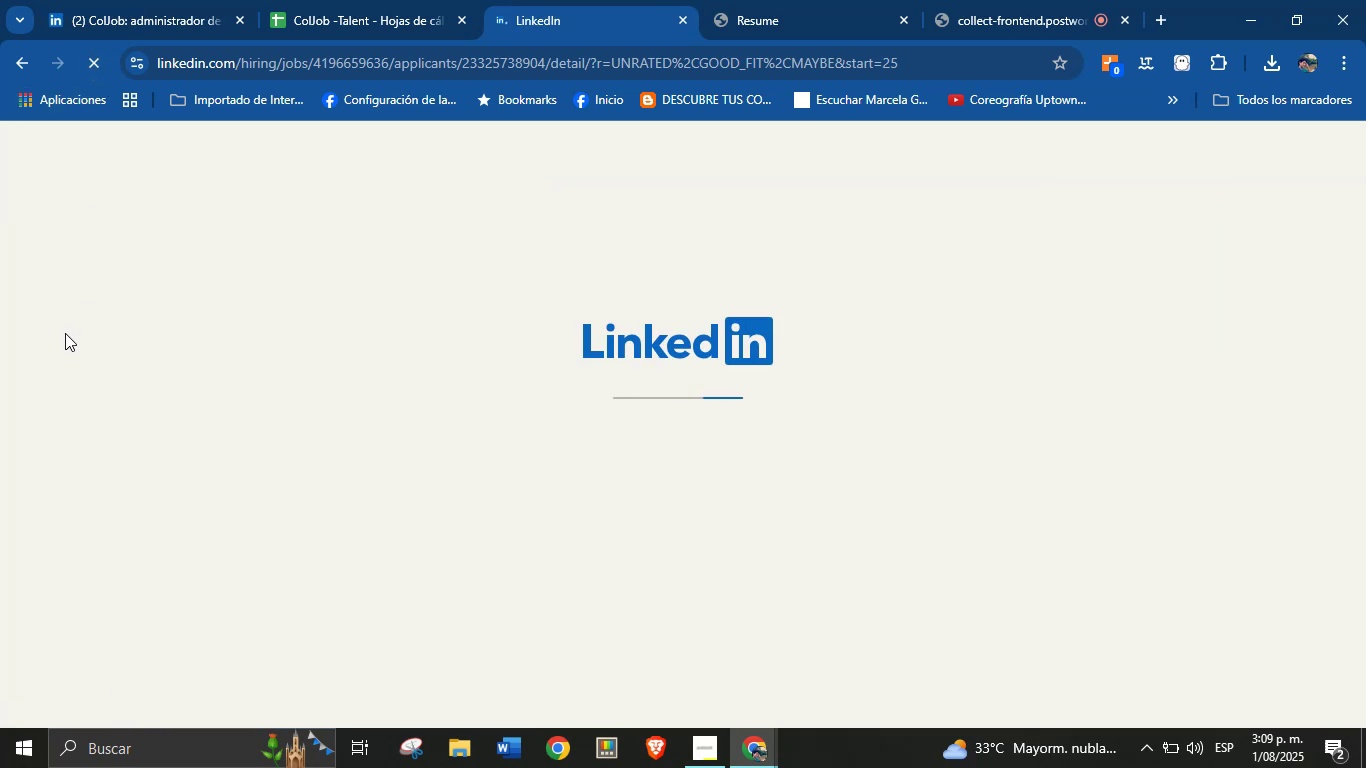 
scroll: coordinate [944, 436], scroll_direction: down, amount: 2.0
 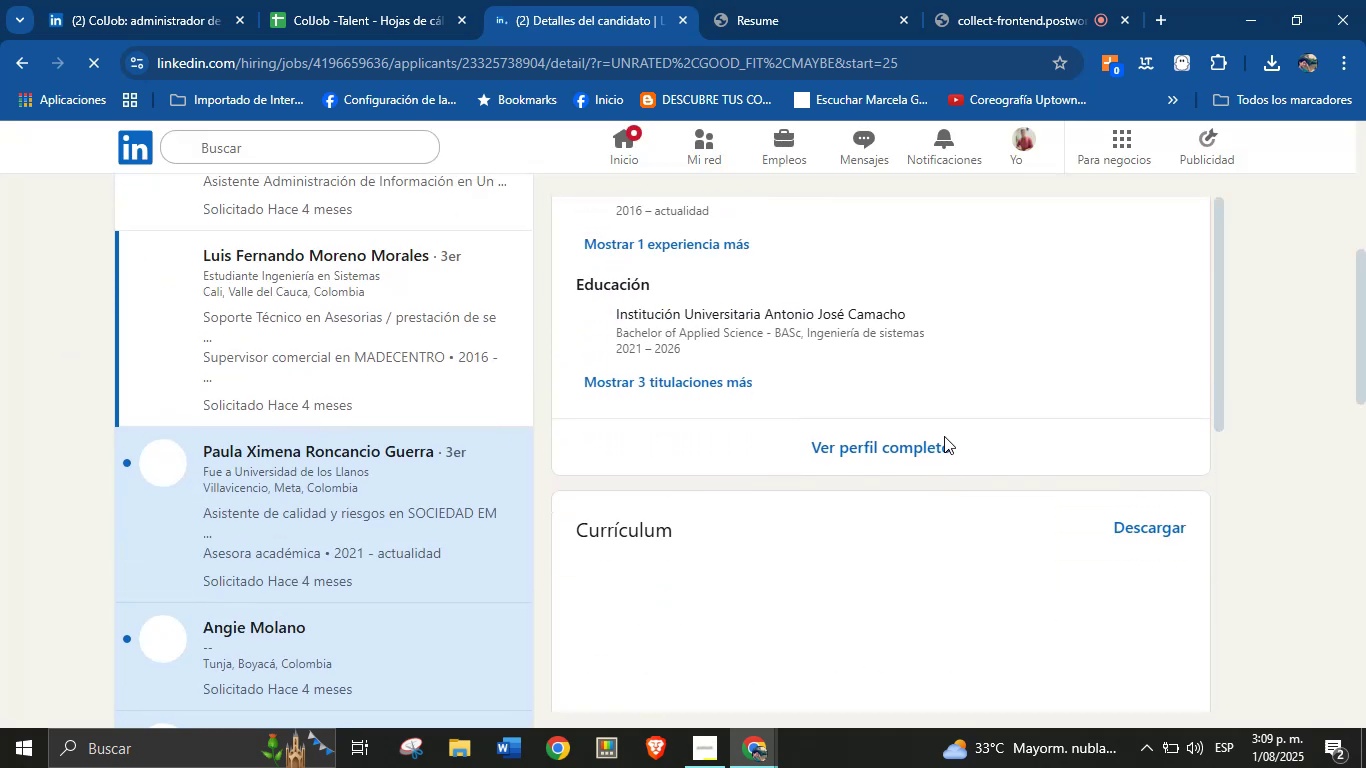 
mouse_move([954, 409])
 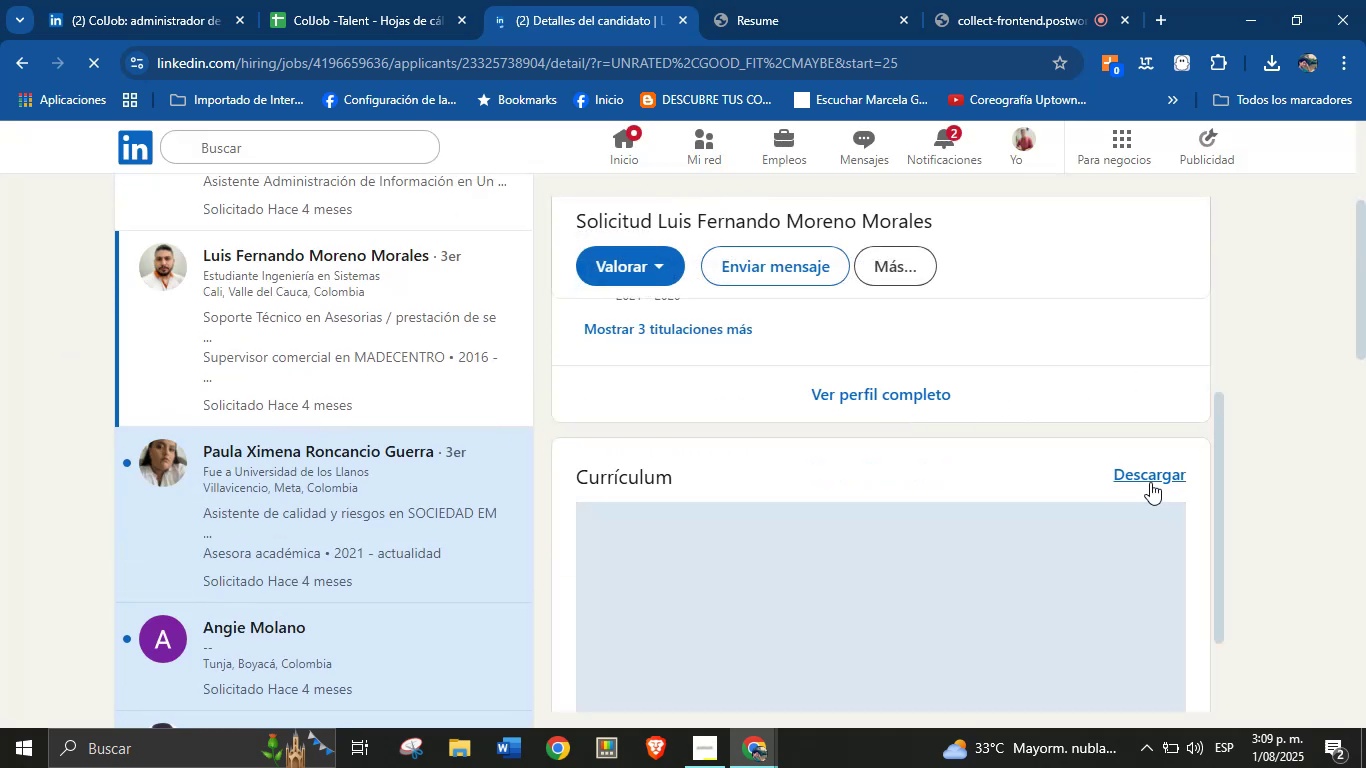 
left_click([1150, 478])
 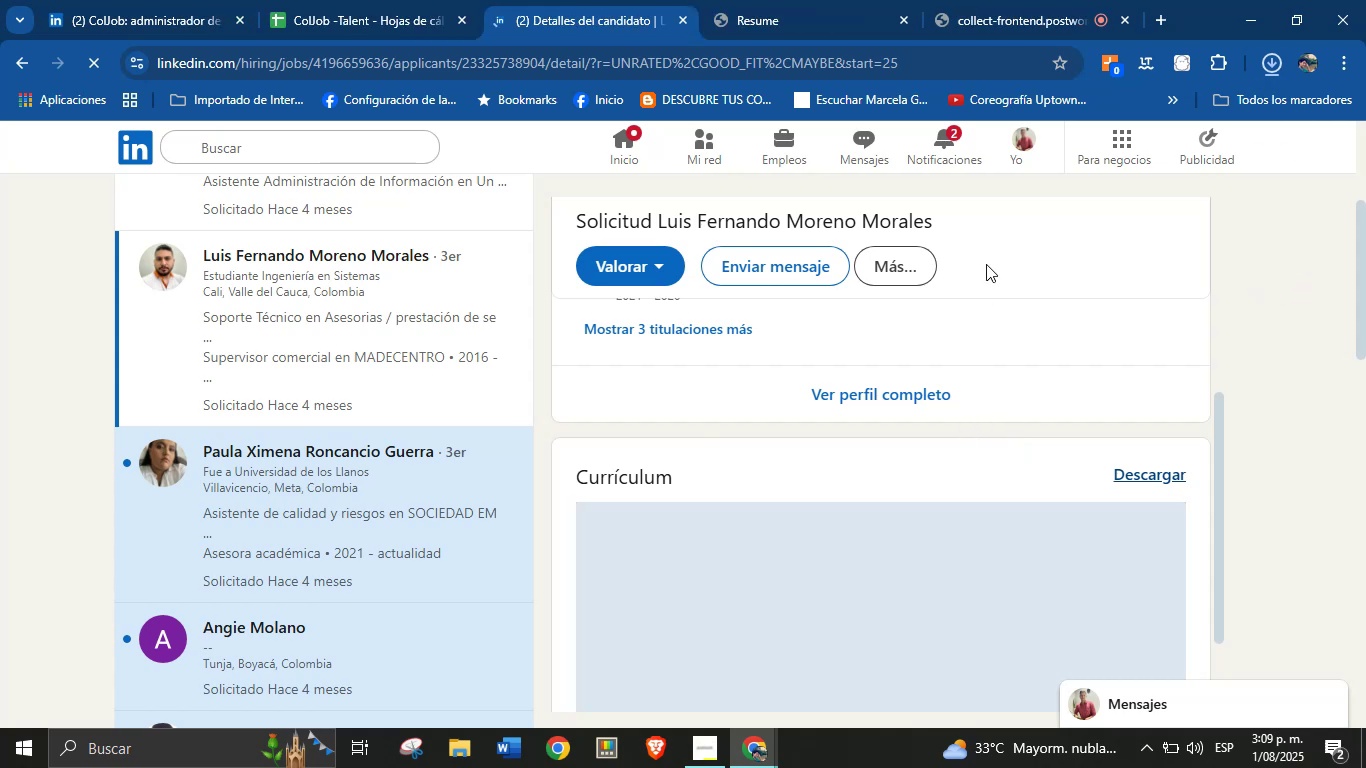 
left_click([1065, 122])
 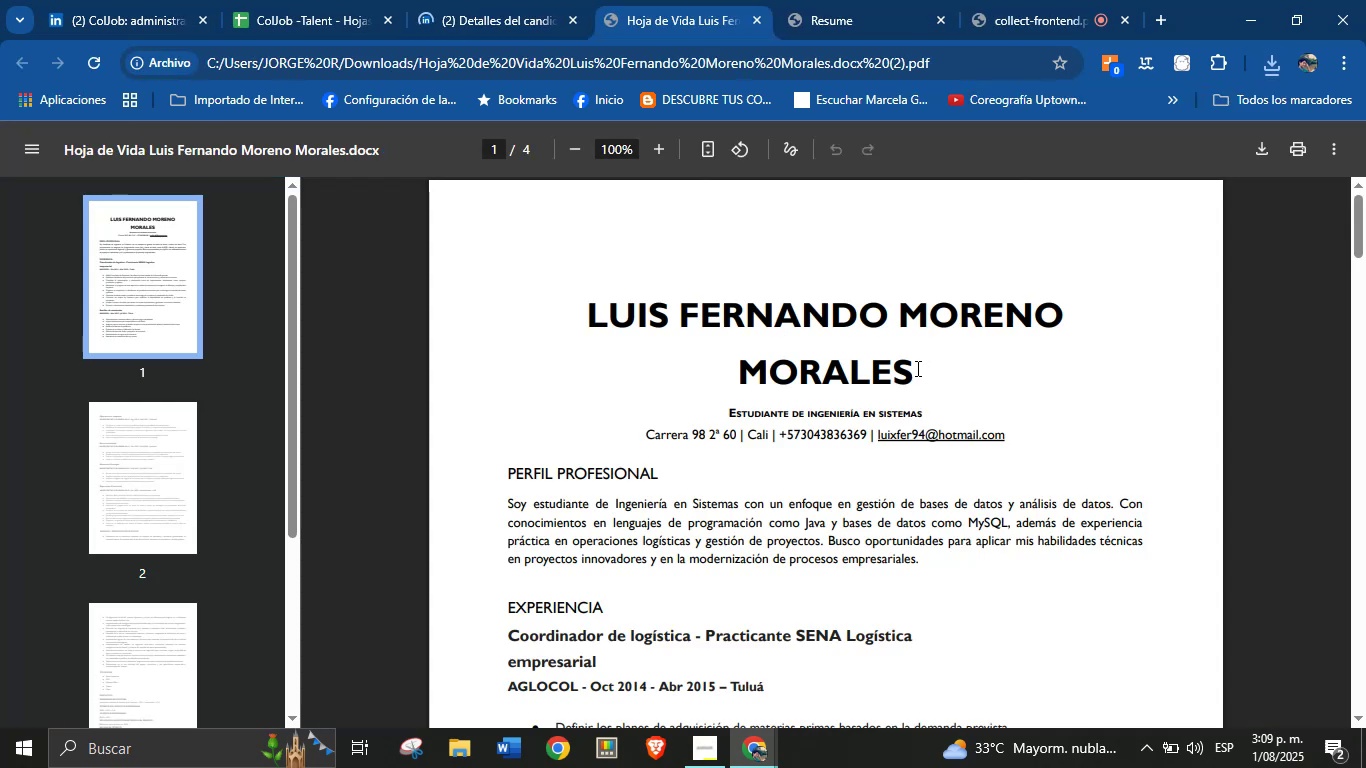 
key(Control+C)
 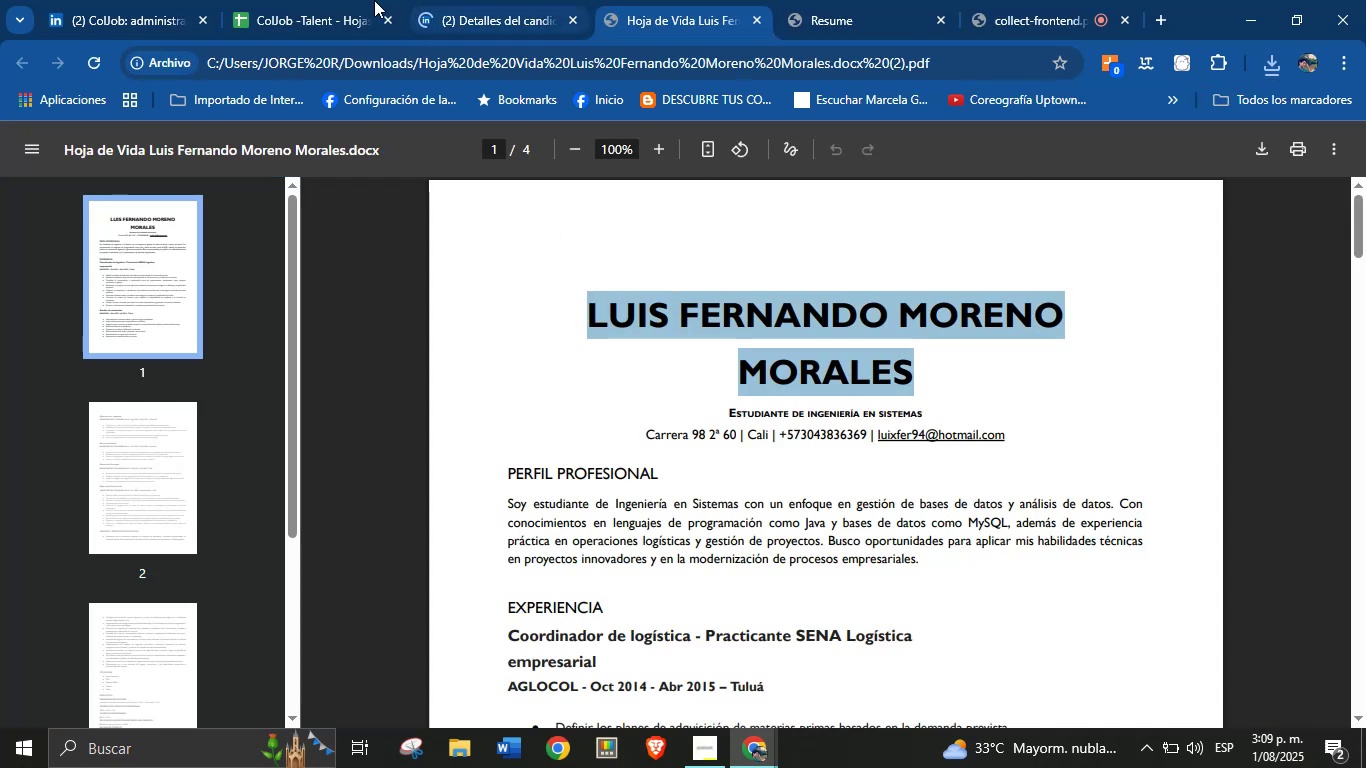 
left_click([350, 0])
 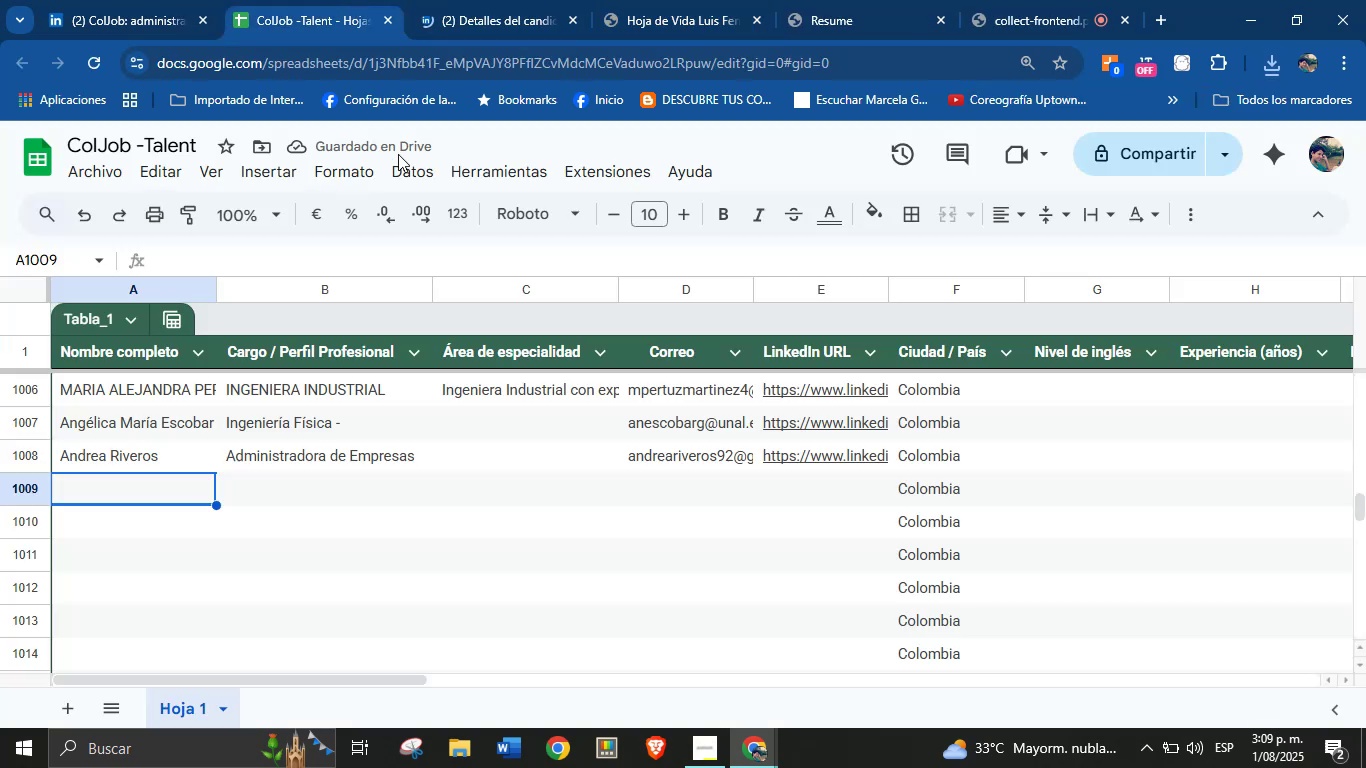 
key(Control+V)
 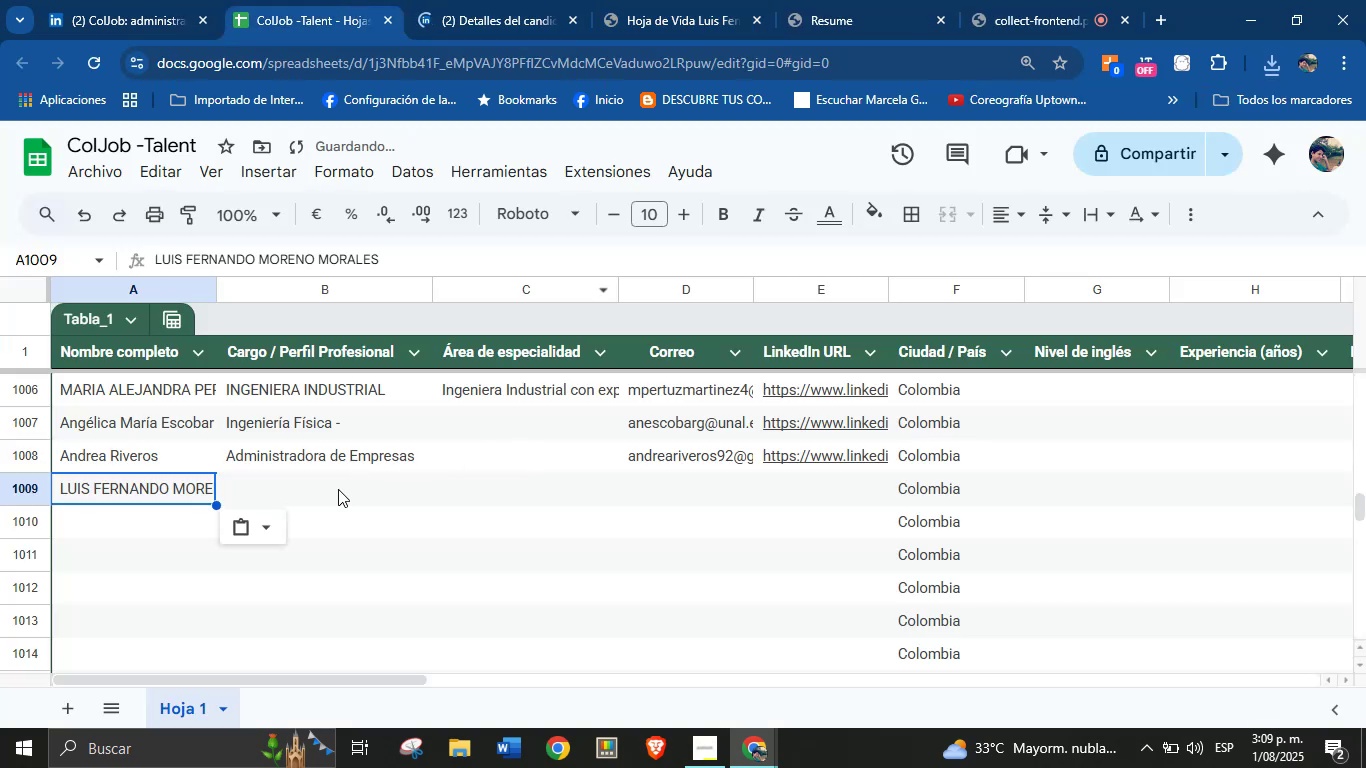 
left_click([338, 489])
 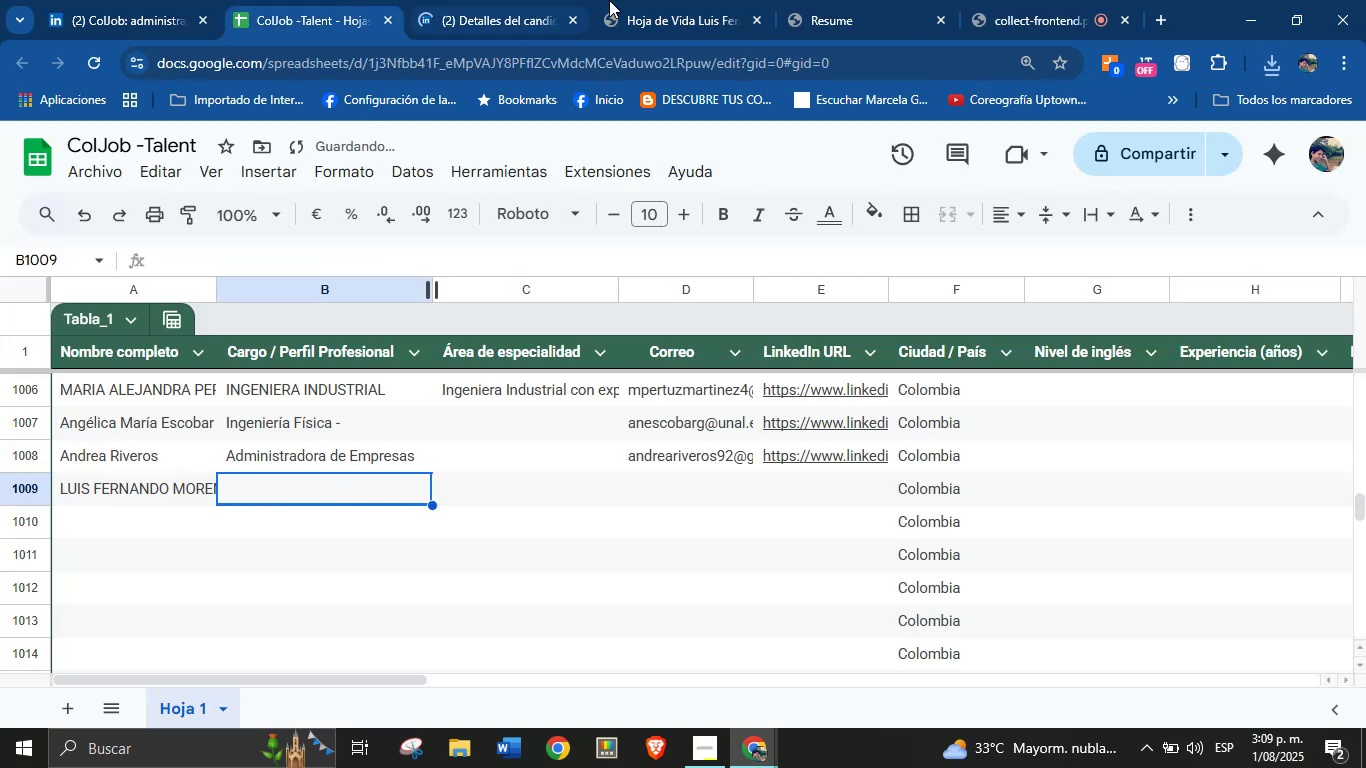 
left_click([664, 0])
 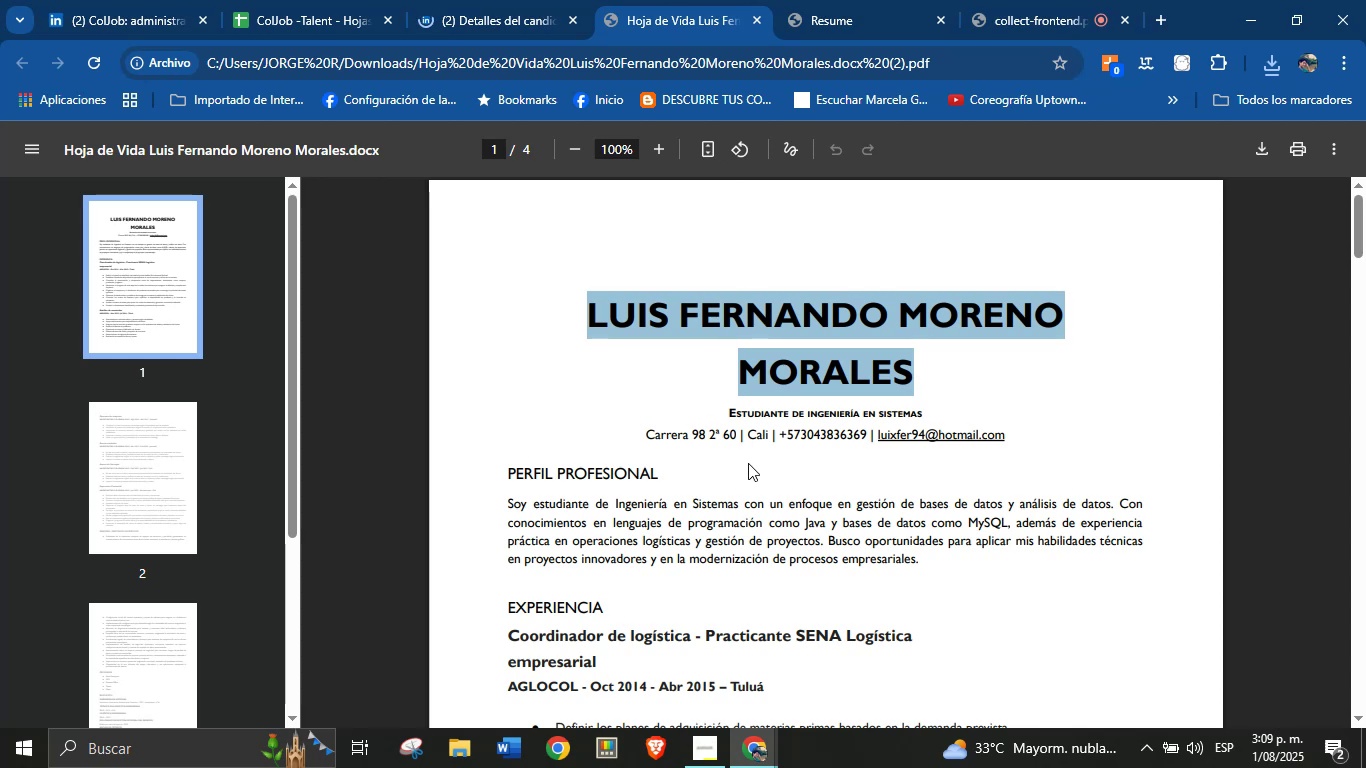 
left_click([755, 514])
 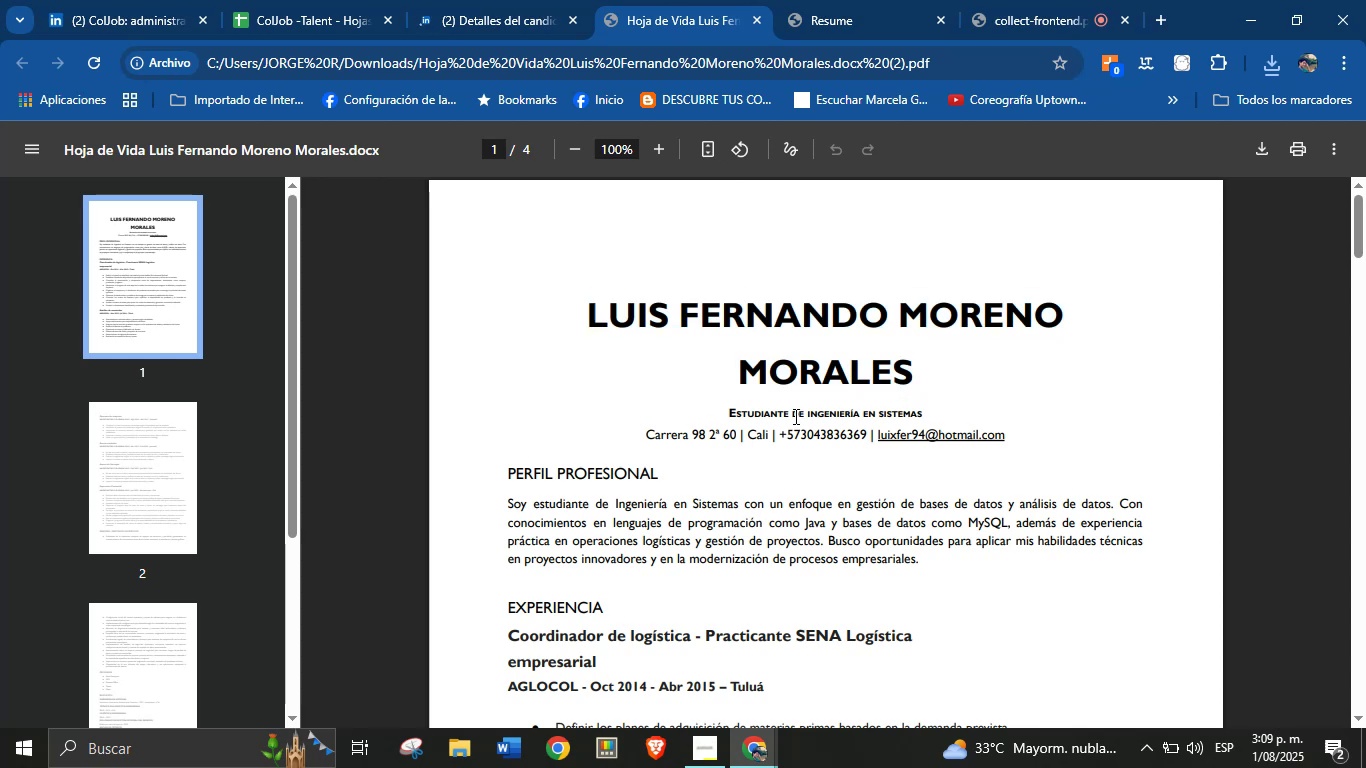 
double_click([794, 416])
 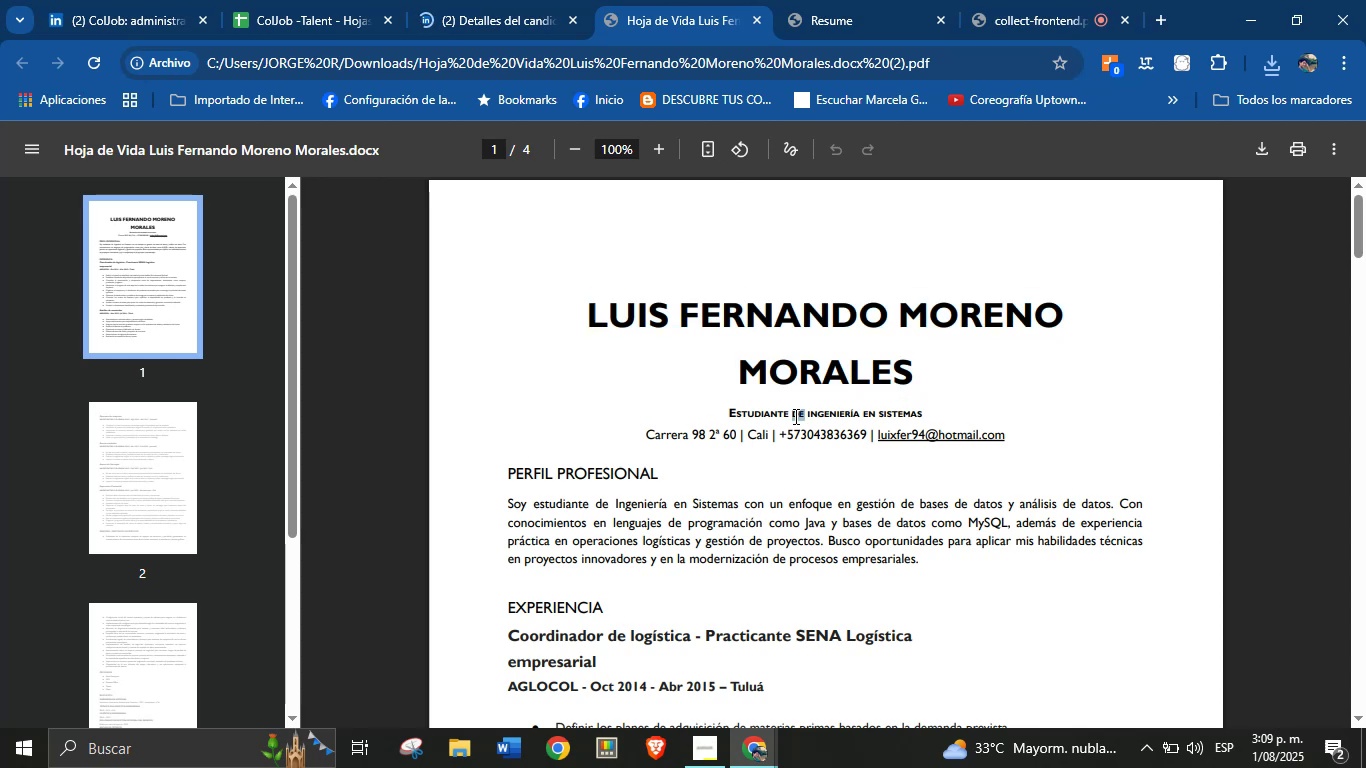 
triple_click([794, 416])
 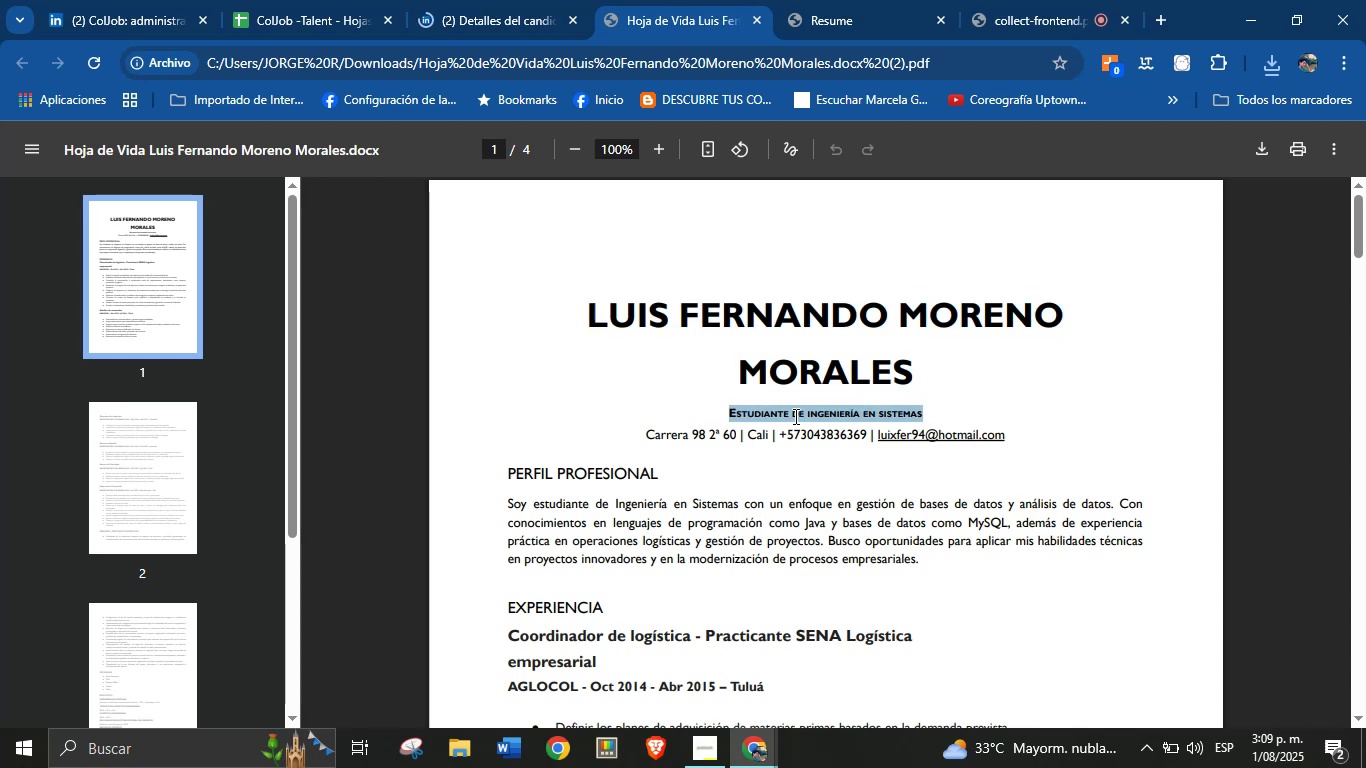 
key(Control+C)
 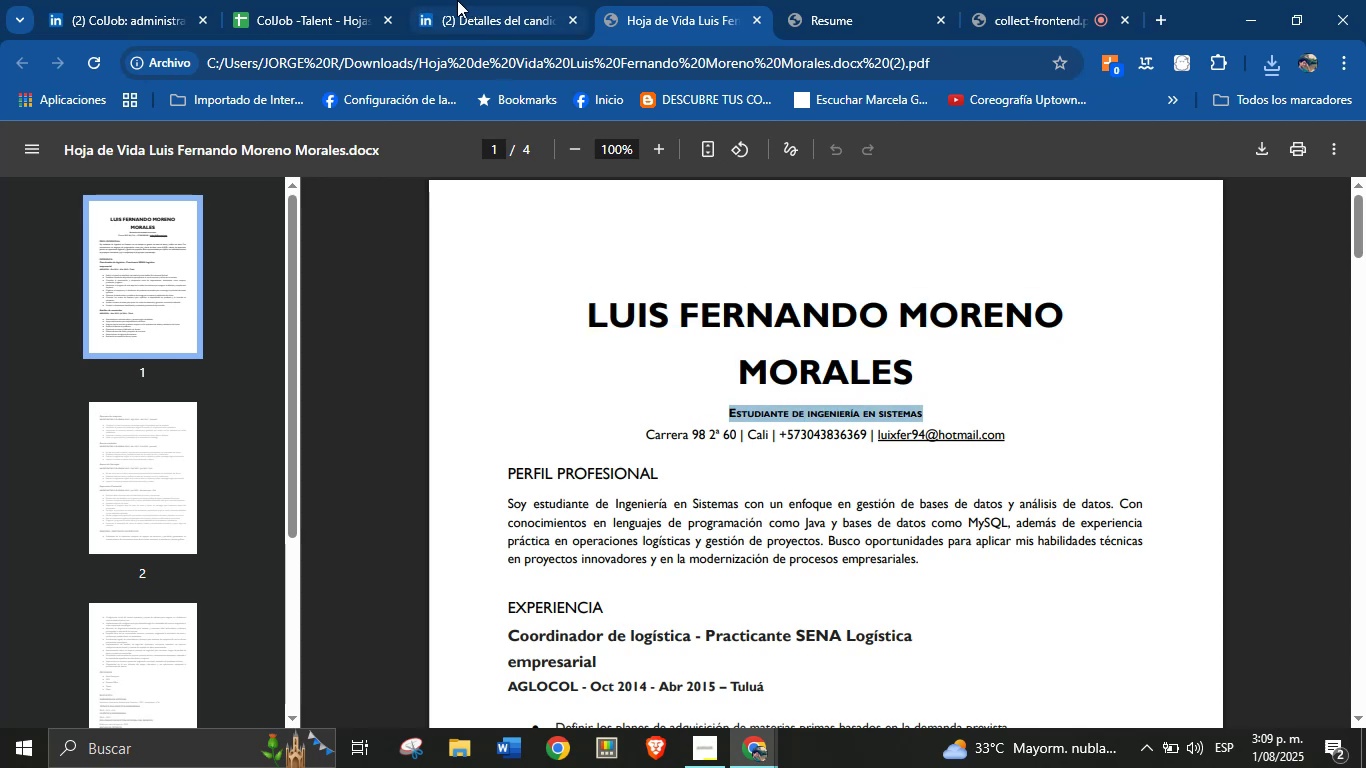 
left_click([328, 0])
 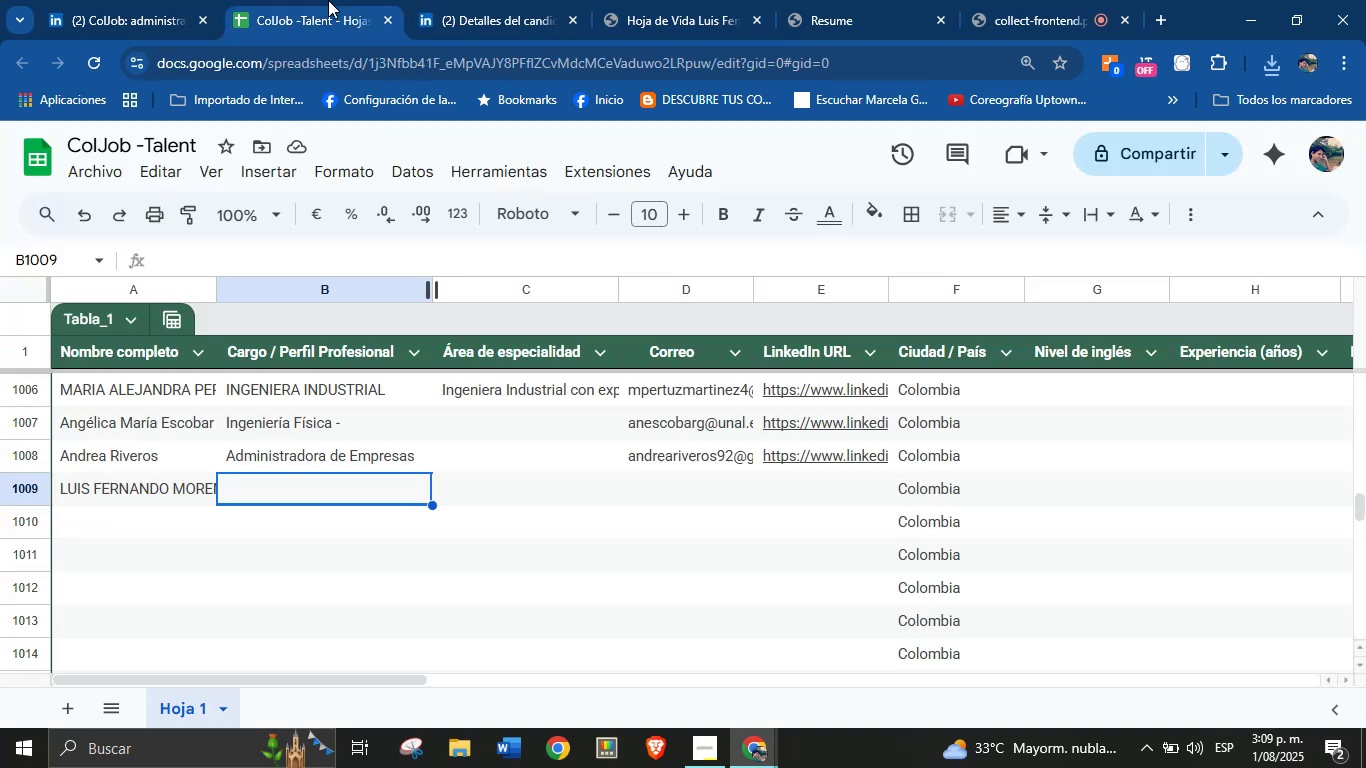 
key(Control+V)
 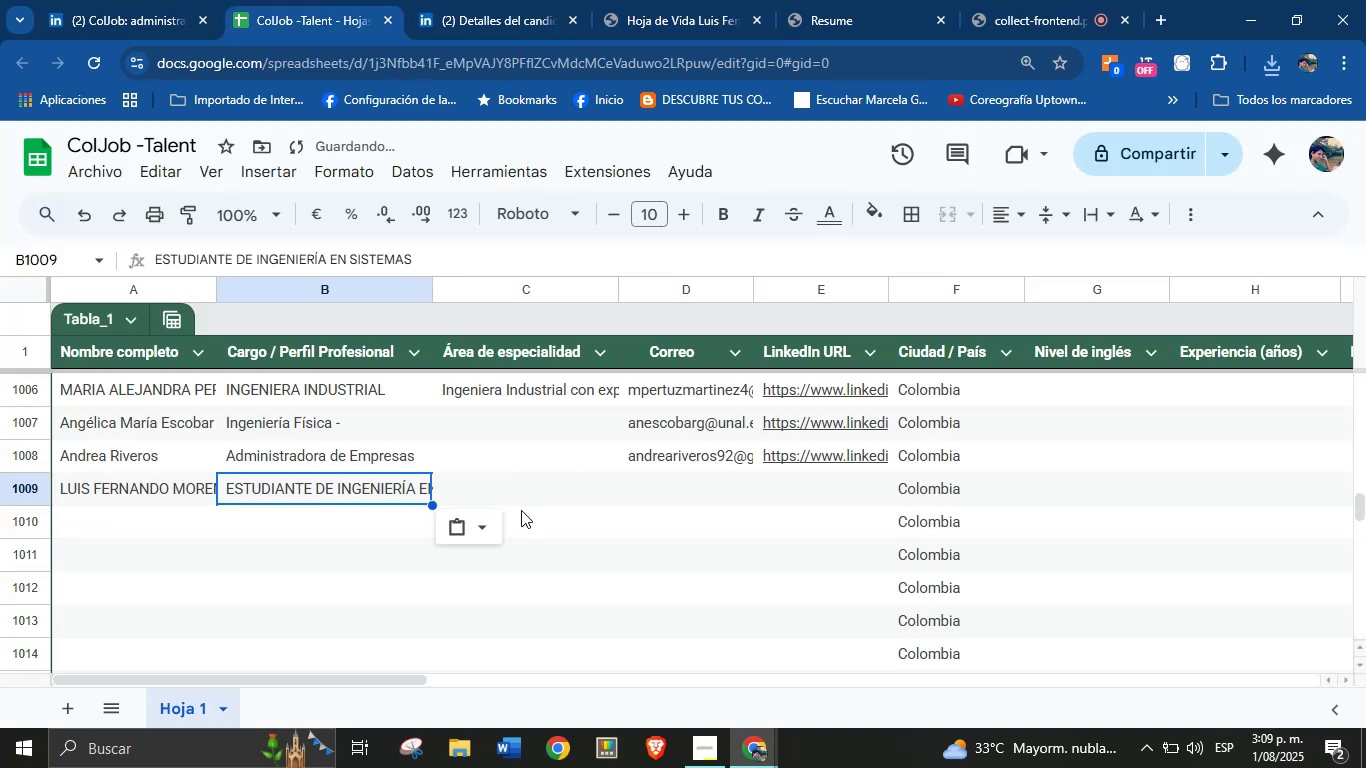 
left_click([524, 500])
 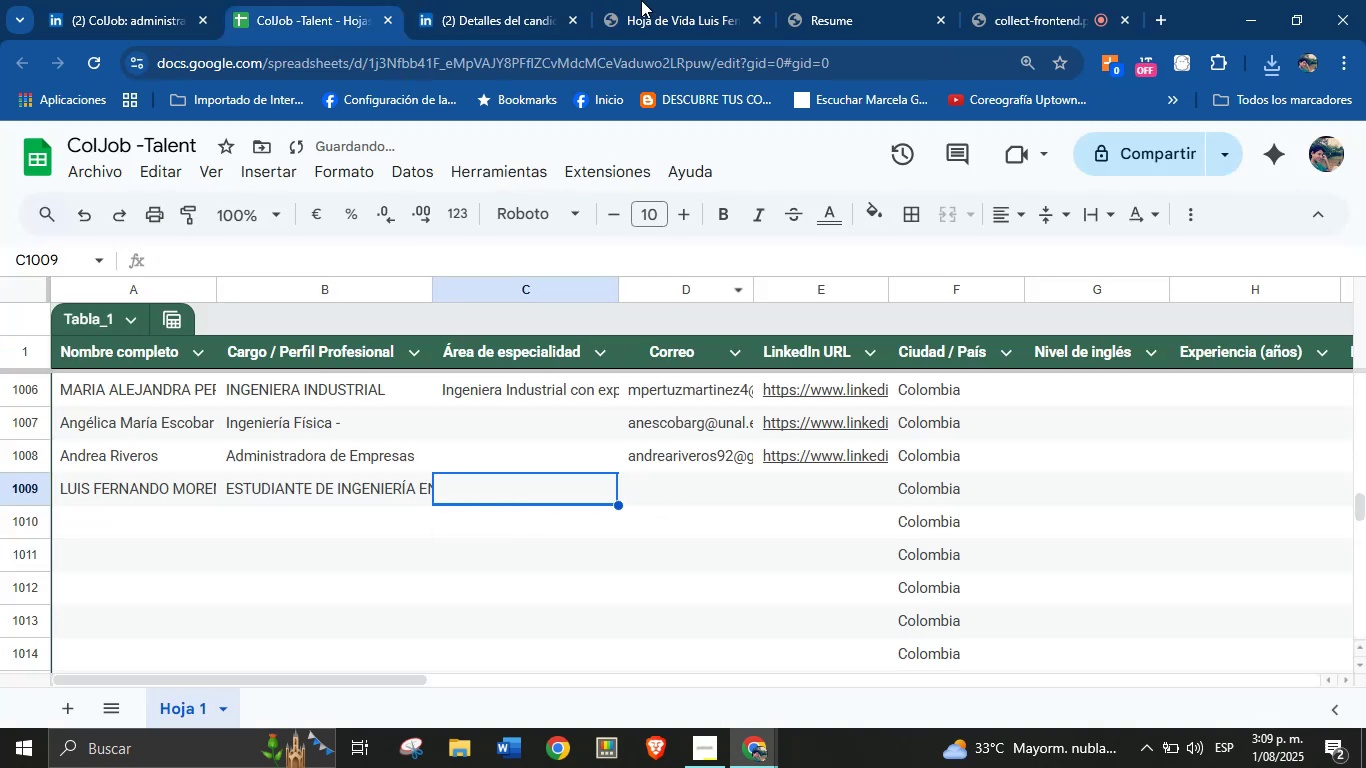 
left_click([652, 0])
 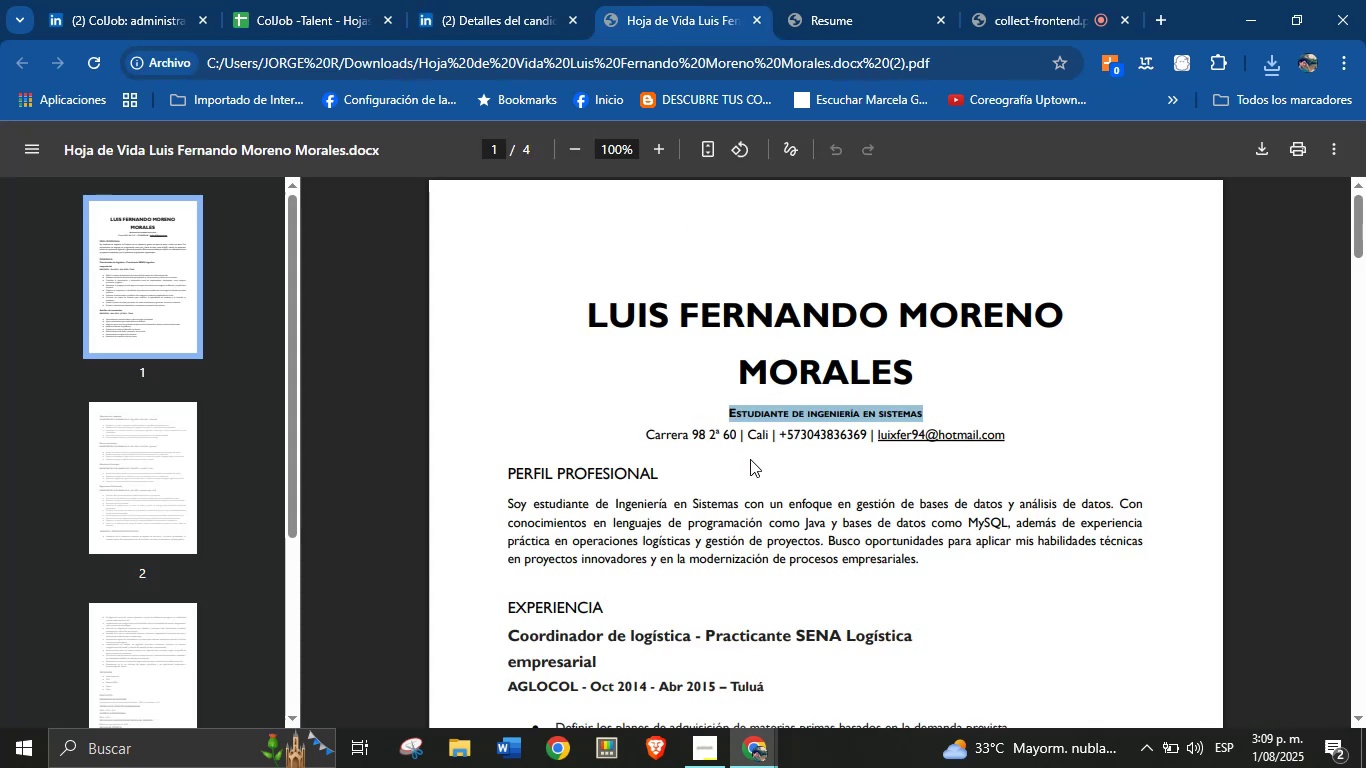 
left_click([750, 488])
 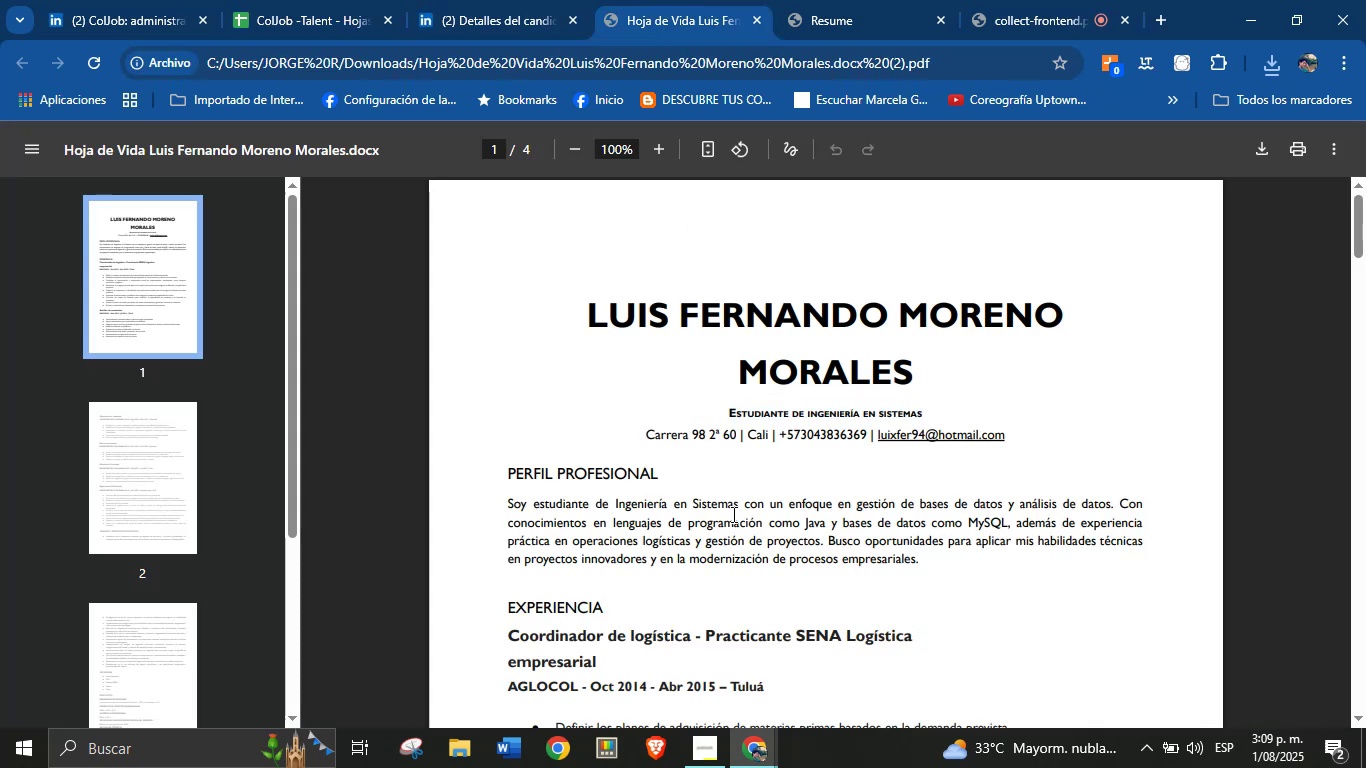 
scroll: coordinate [792, 508], scroll_direction: down, amount: 2.0
 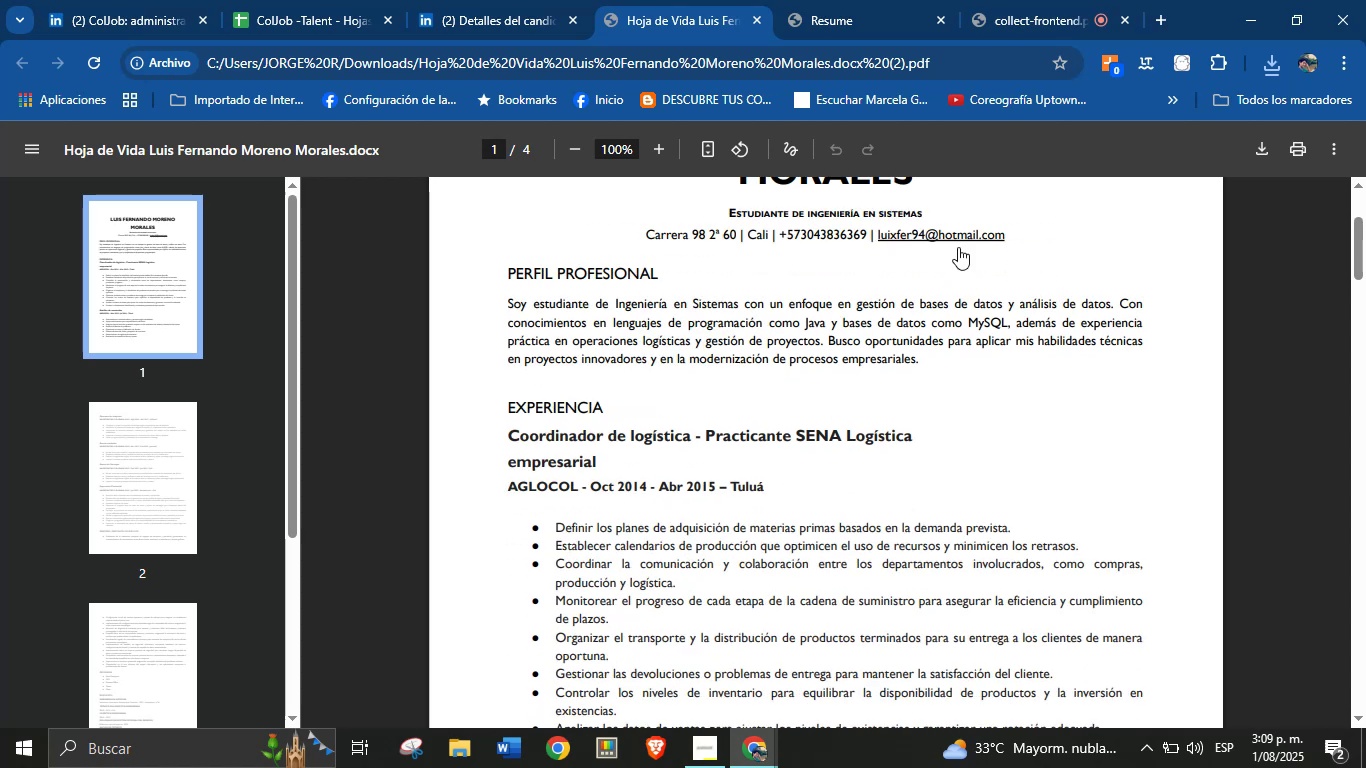 
right_click([958, 239])
 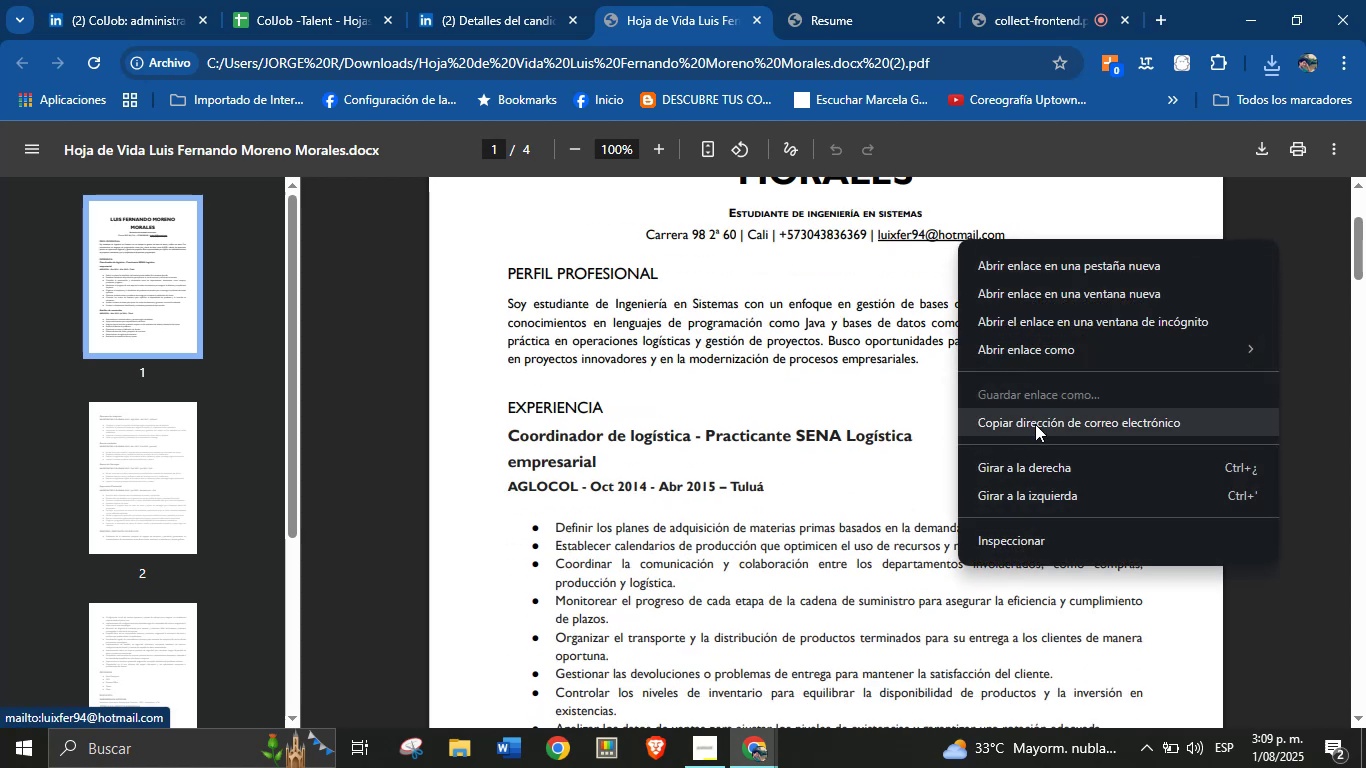 
left_click([1035, 425])
 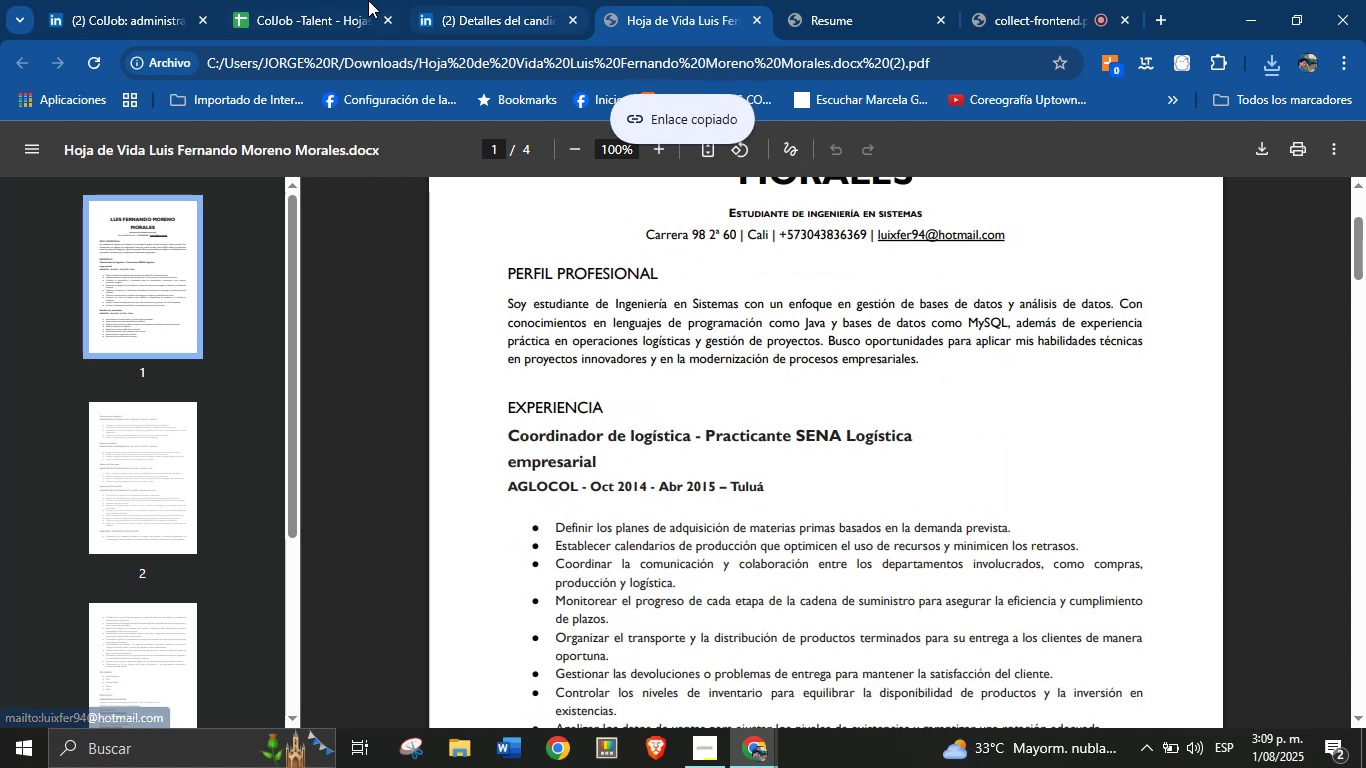 
left_click([366, 0])
 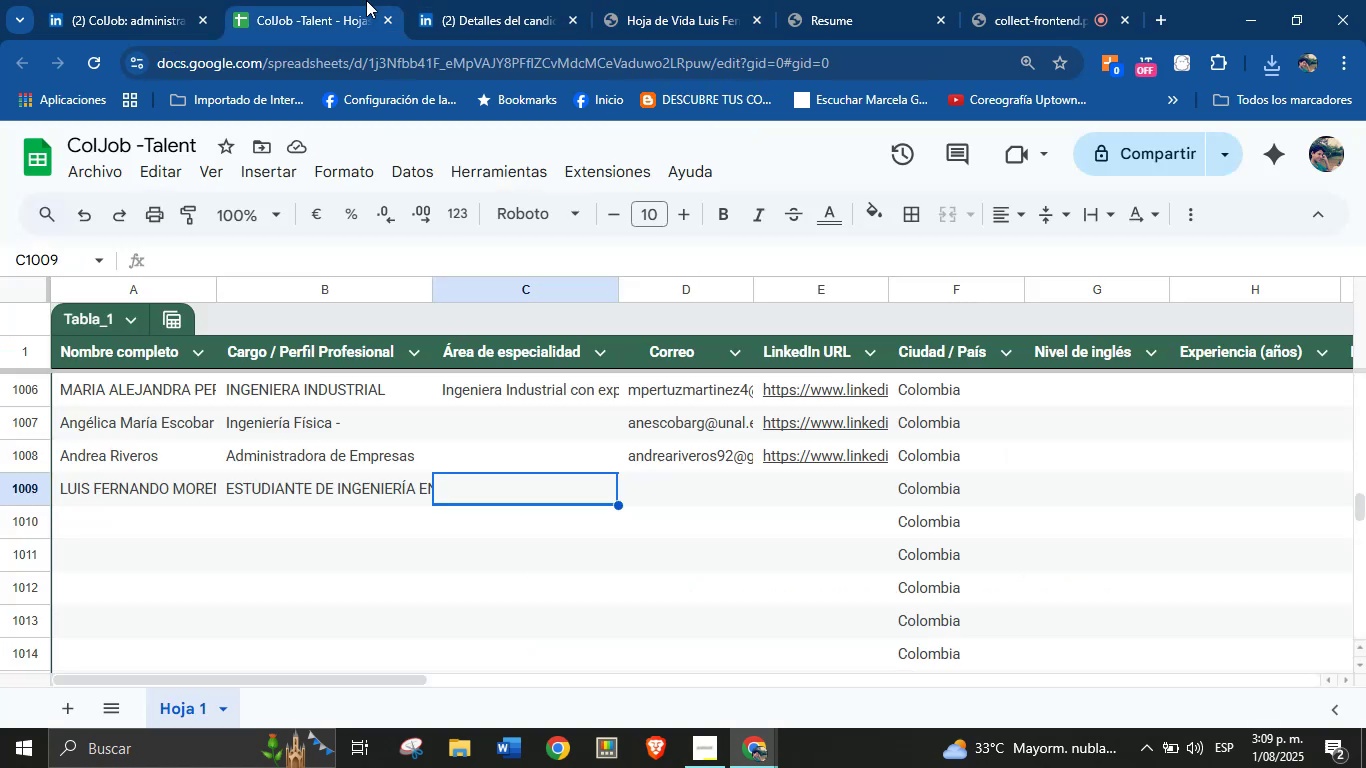 
key(Control+ControlLeft)
 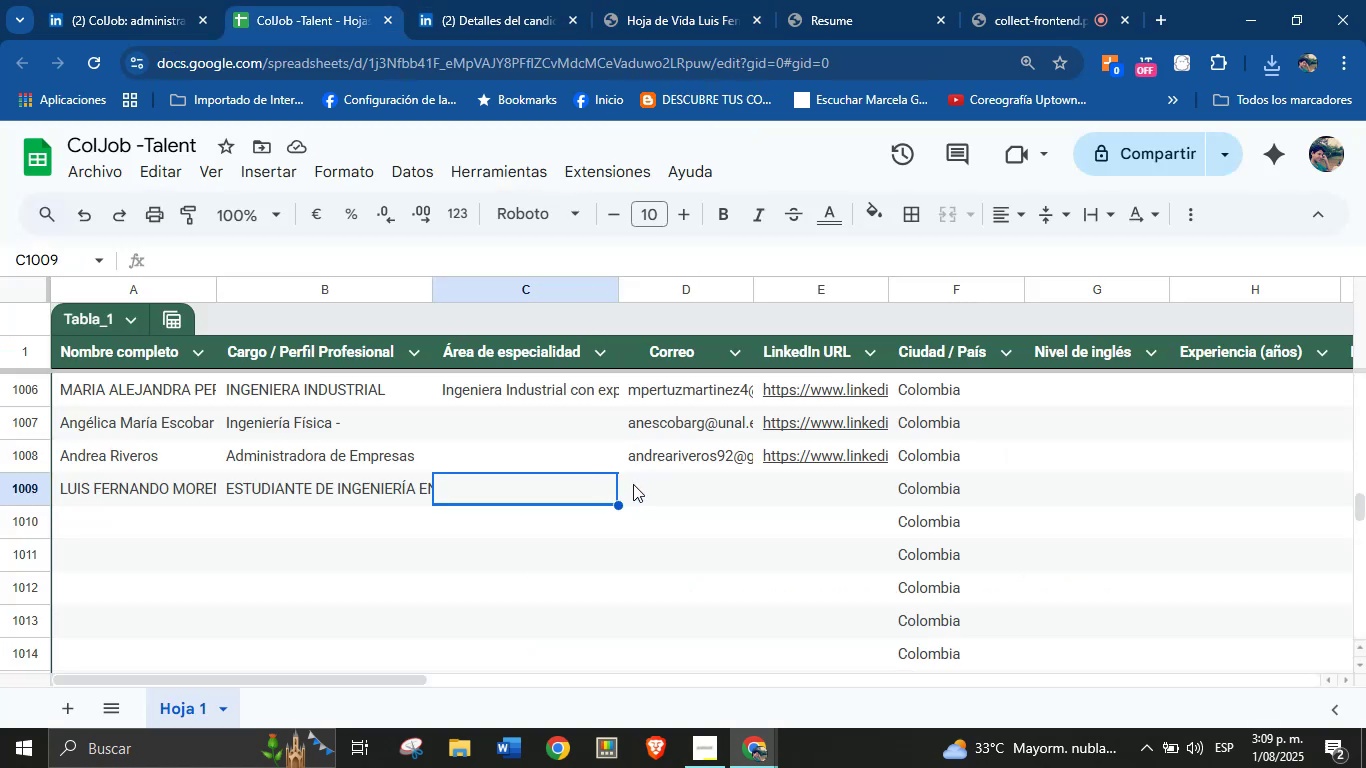 
left_click([657, 485])
 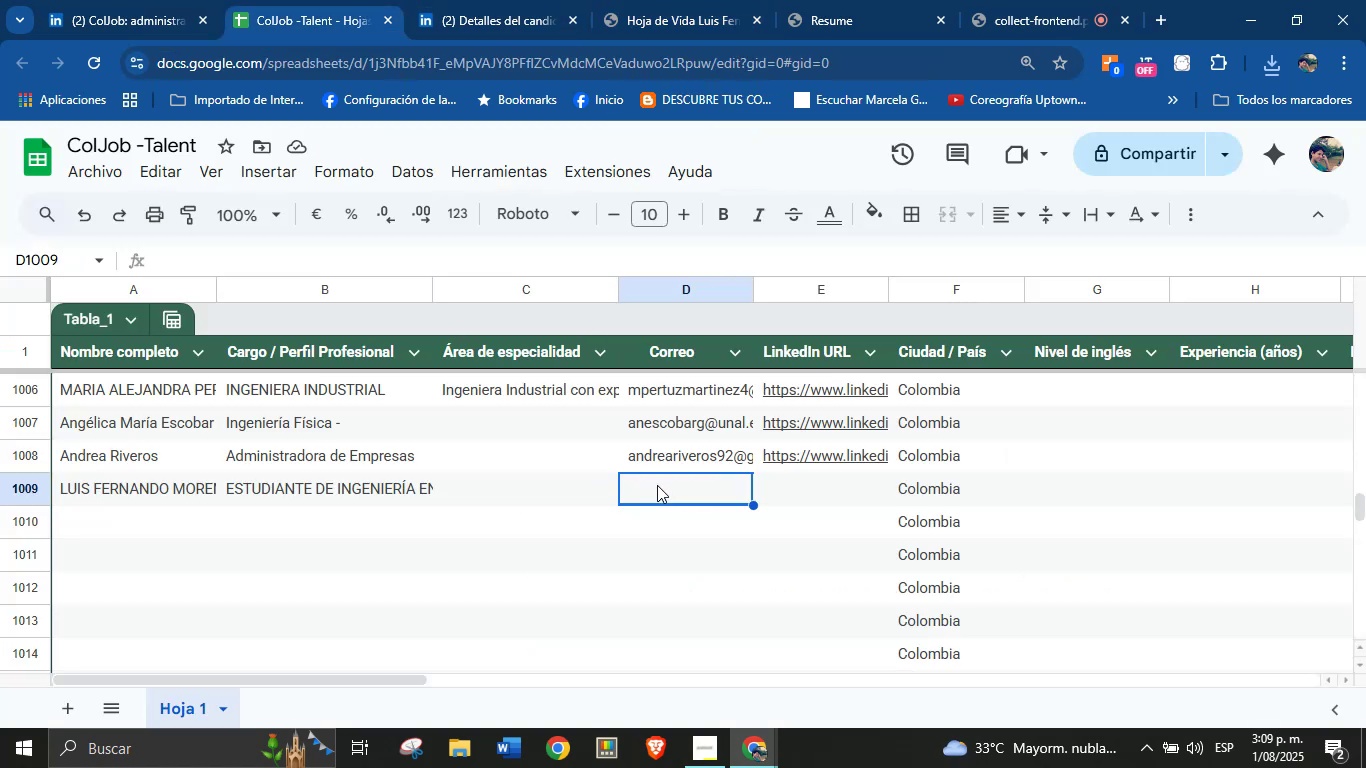 
key(Control+V)
 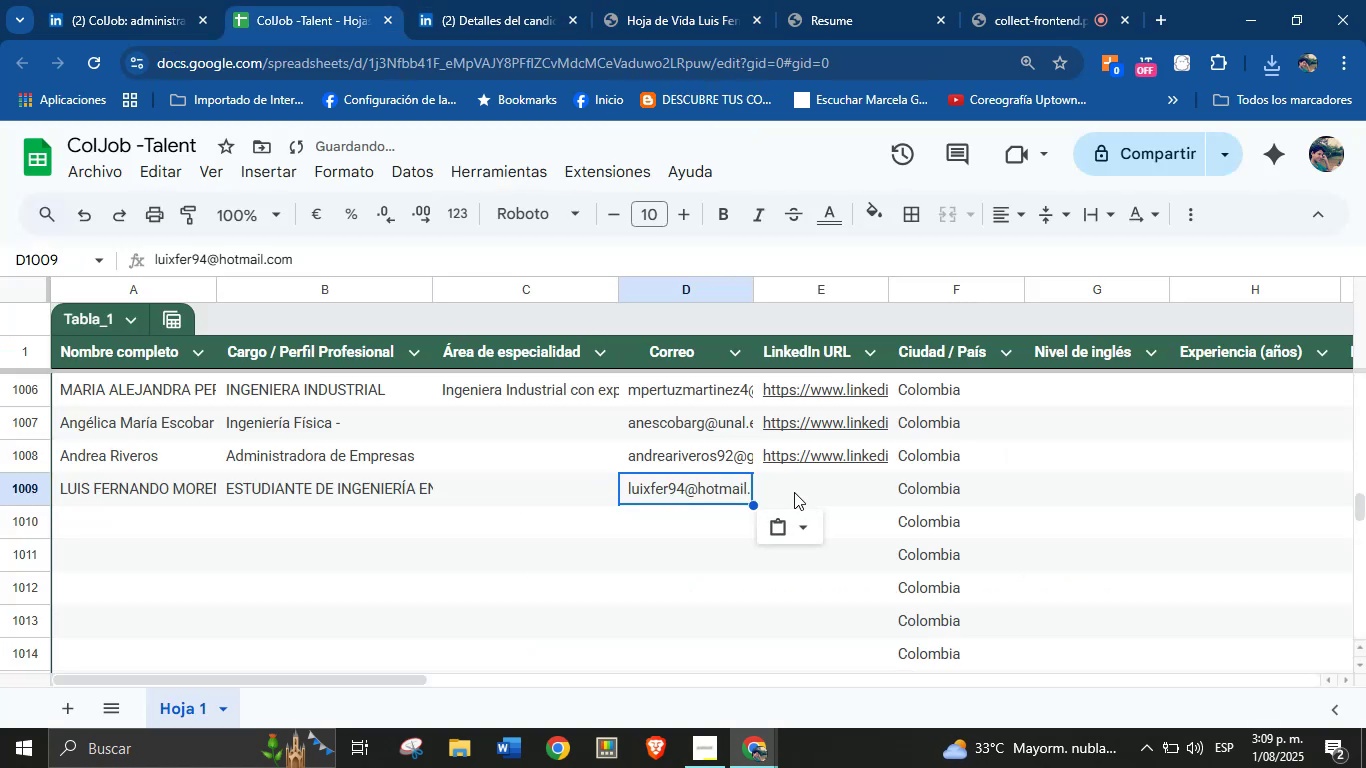 
left_click([794, 492])
 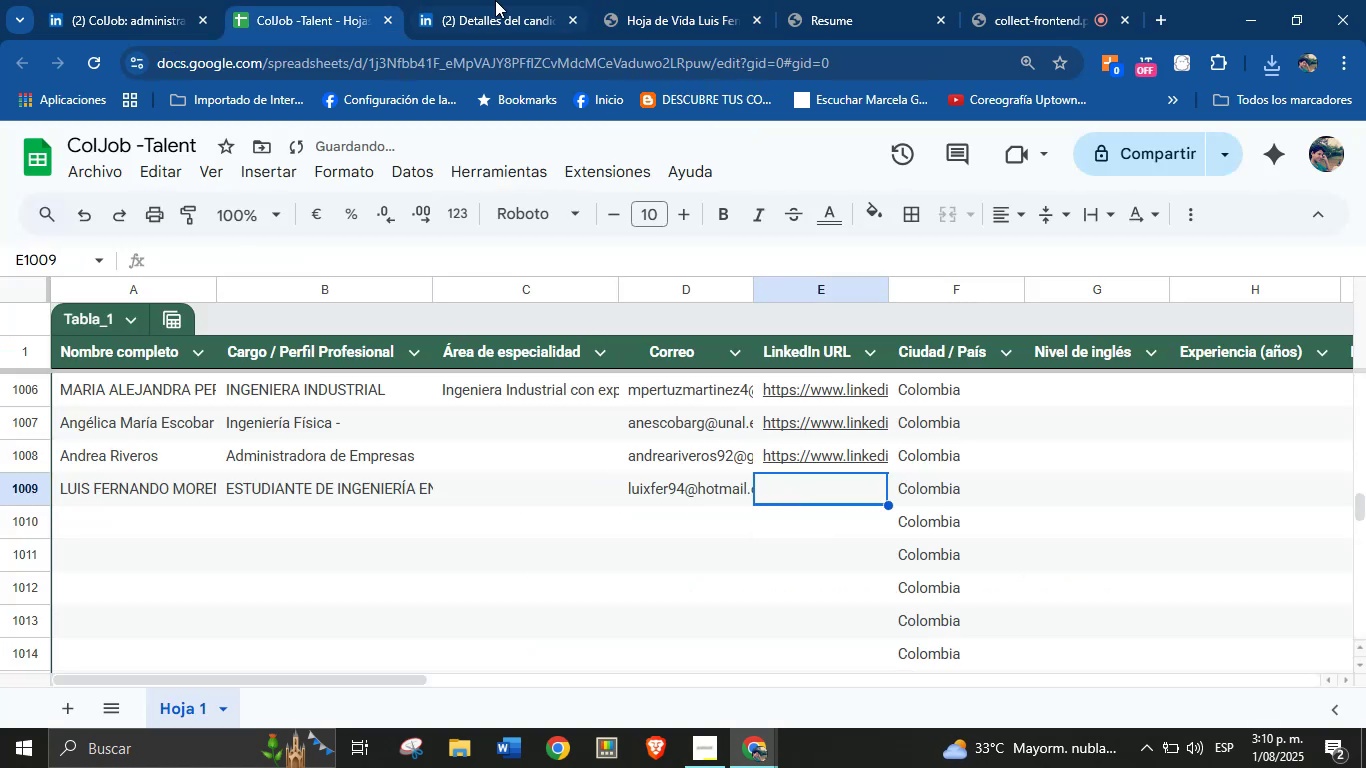 
left_click([490, 0])
 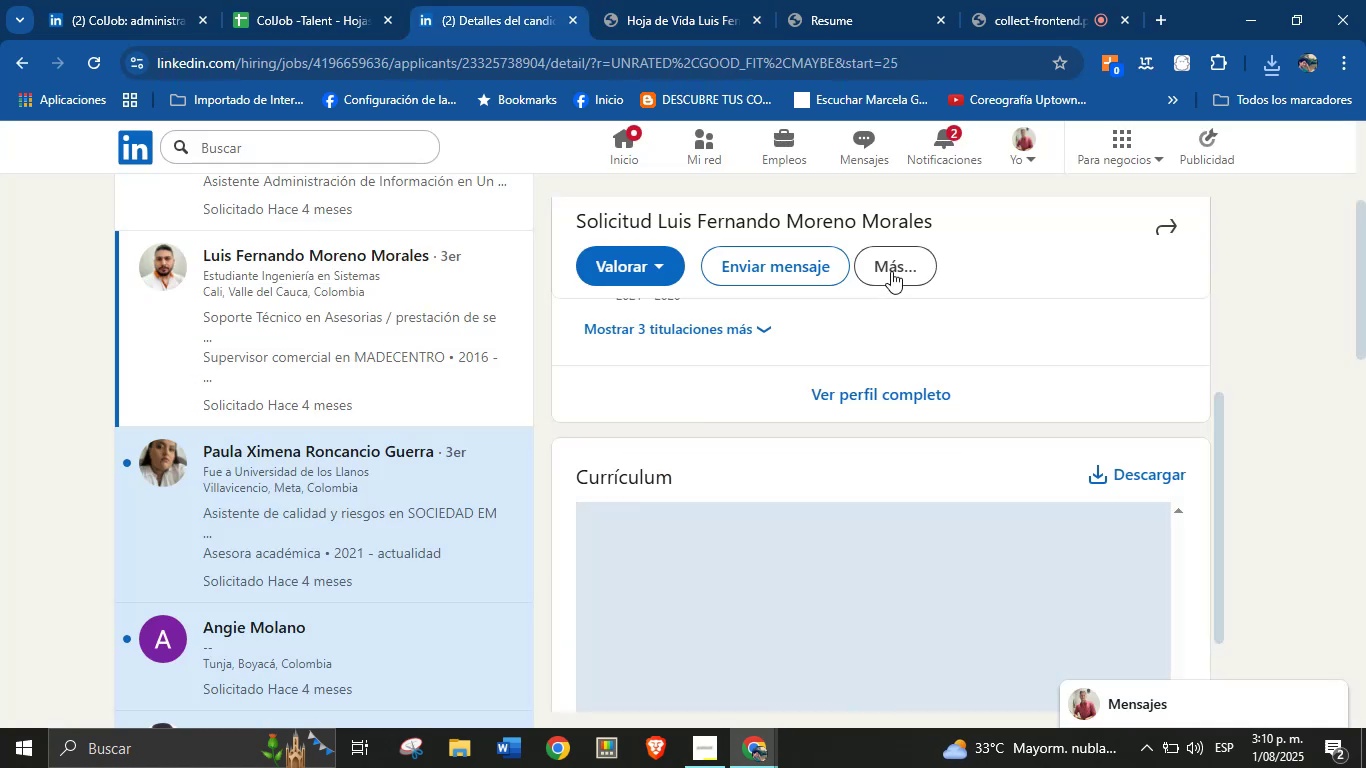 
left_click([891, 266])
 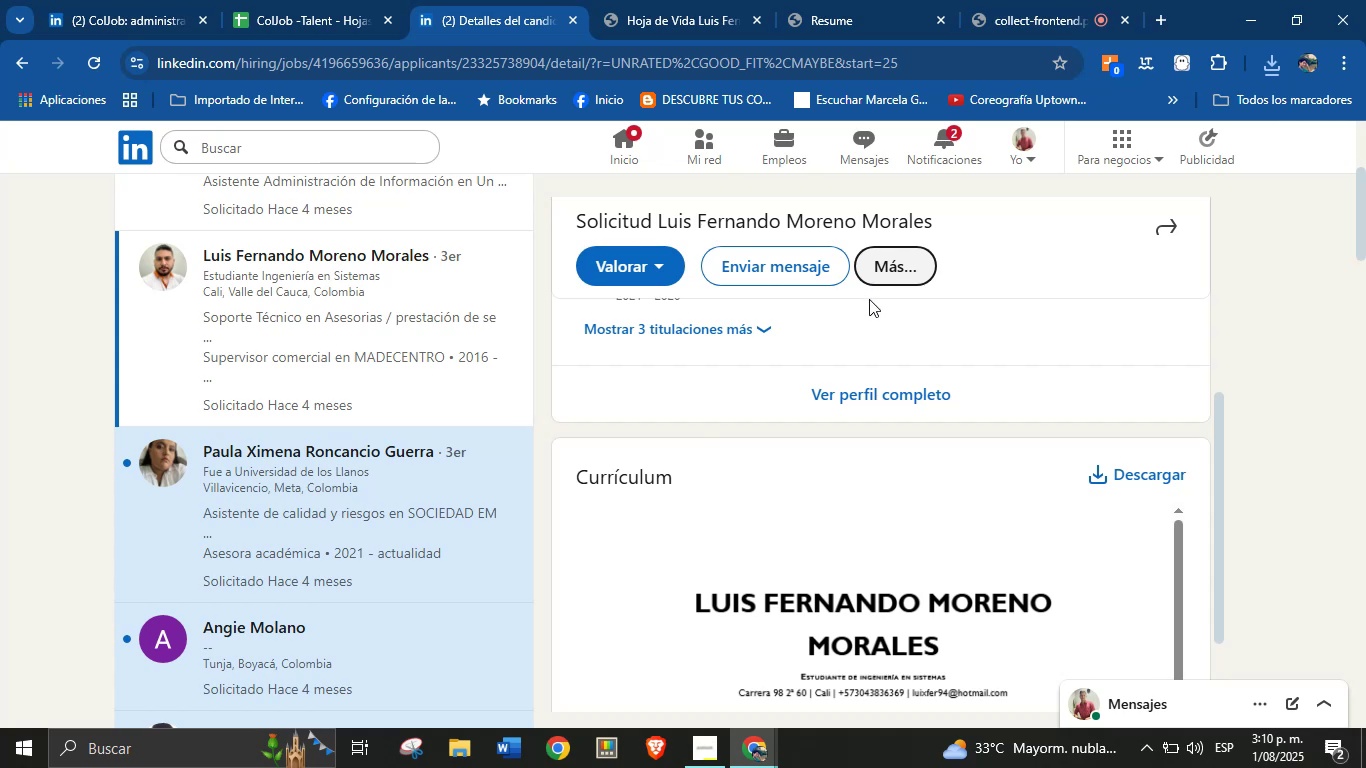 
right_click([924, 328])
 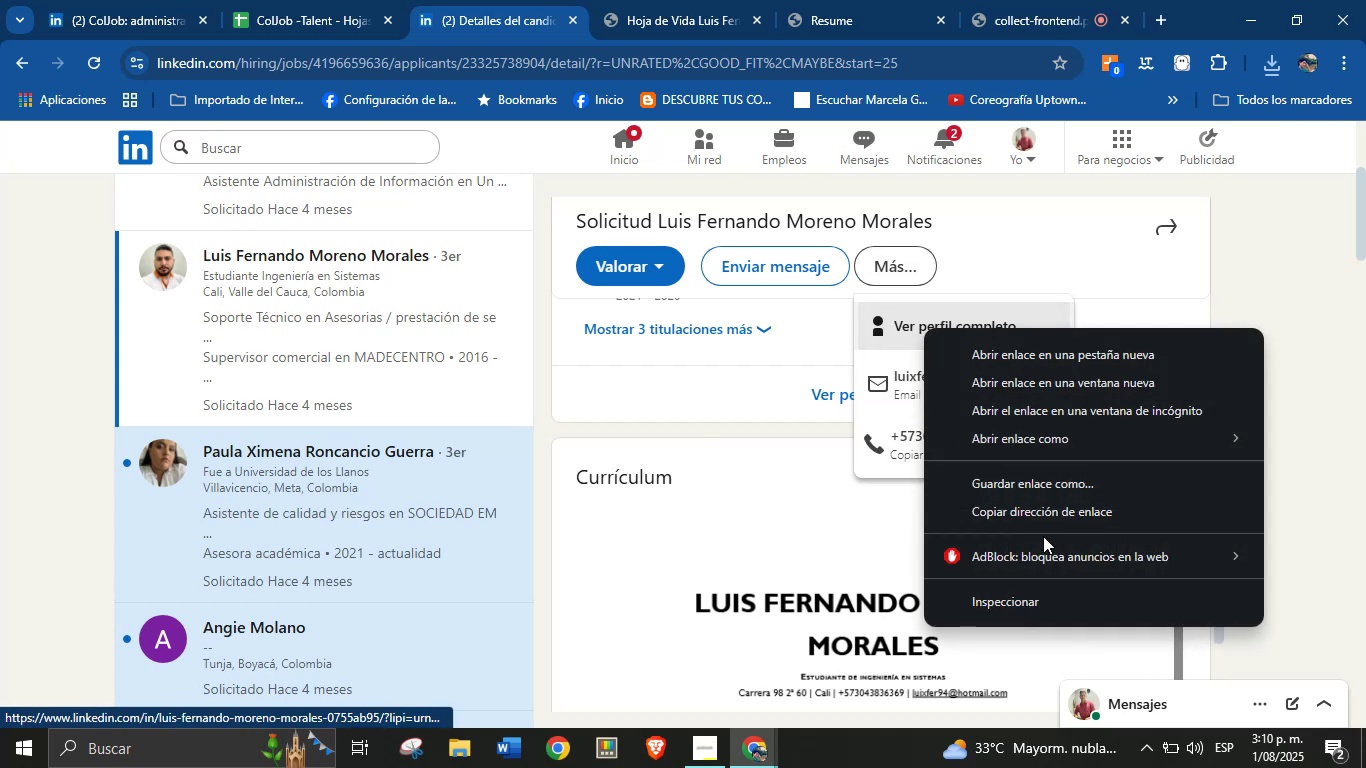 
left_click([1051, 515])
 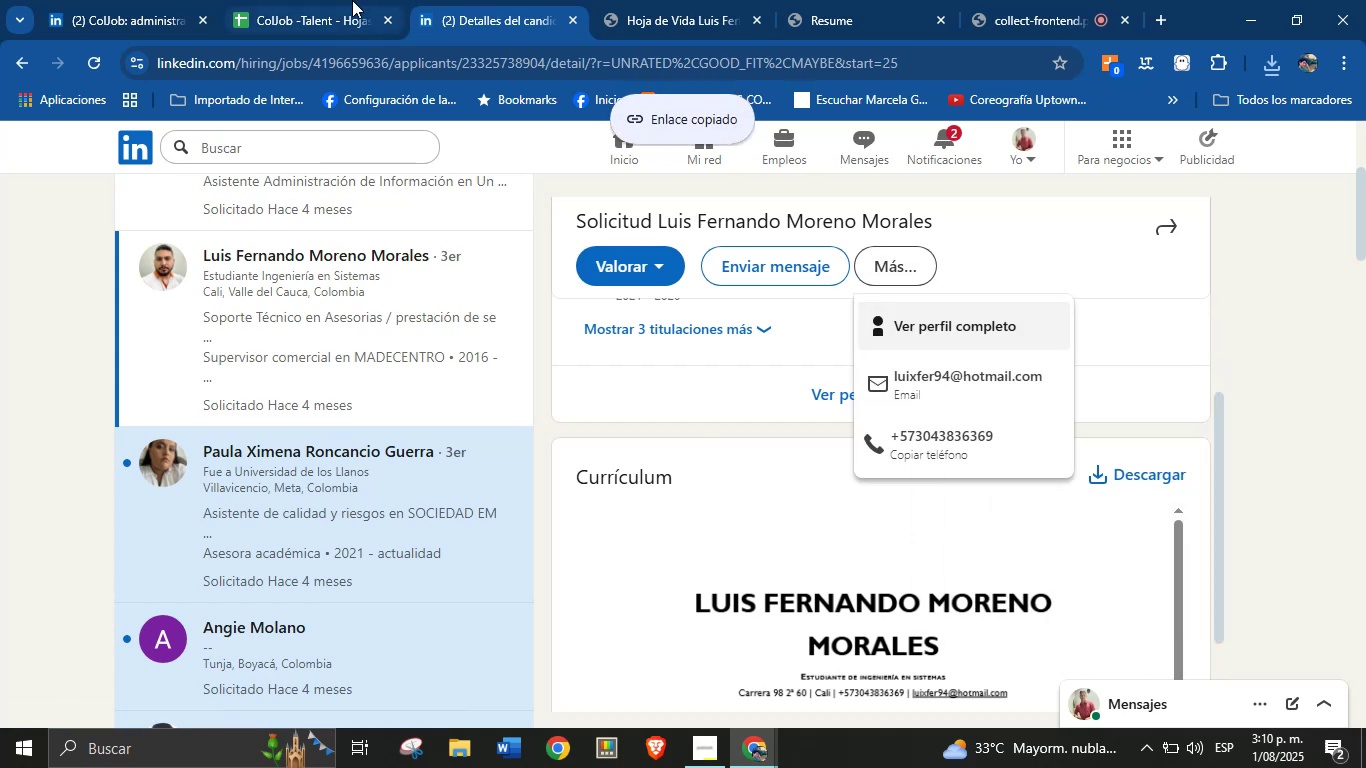 
key(Control+V)
 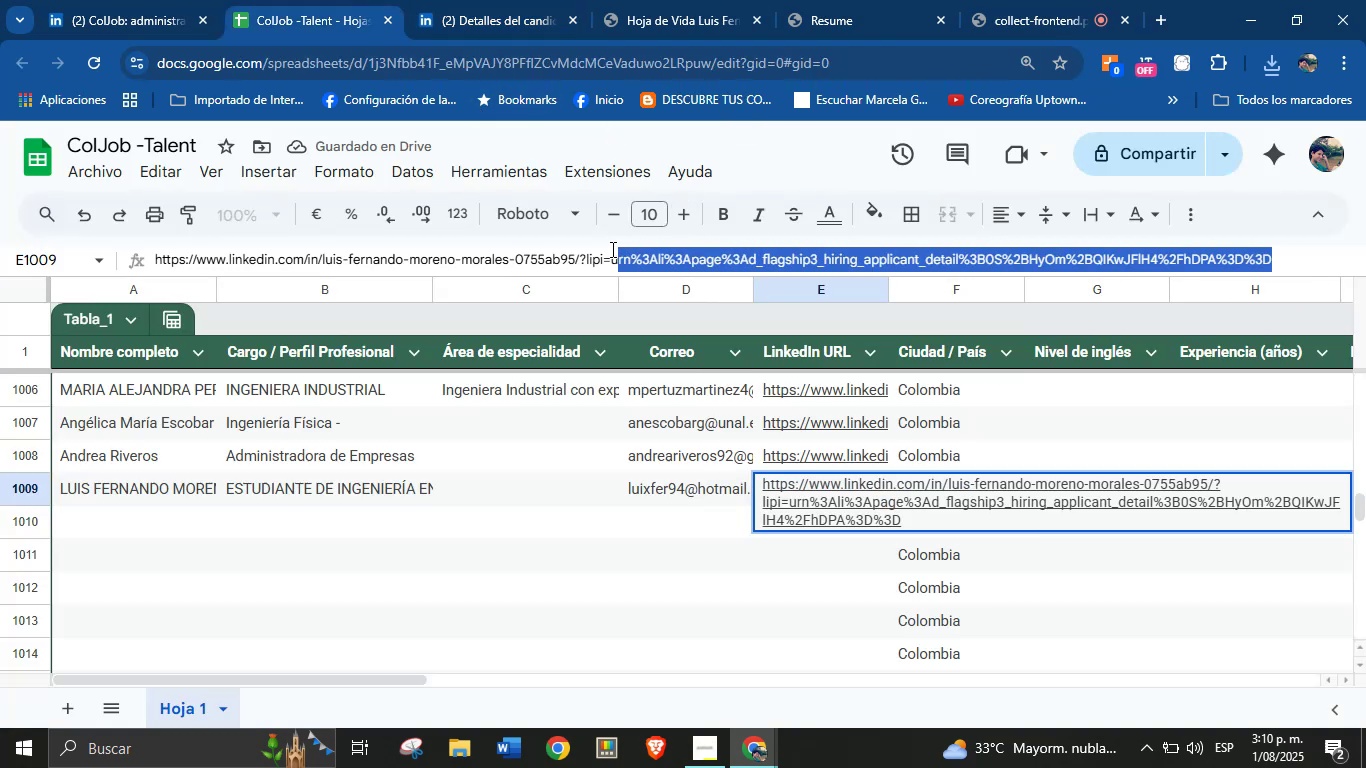 
key(Backspace)
 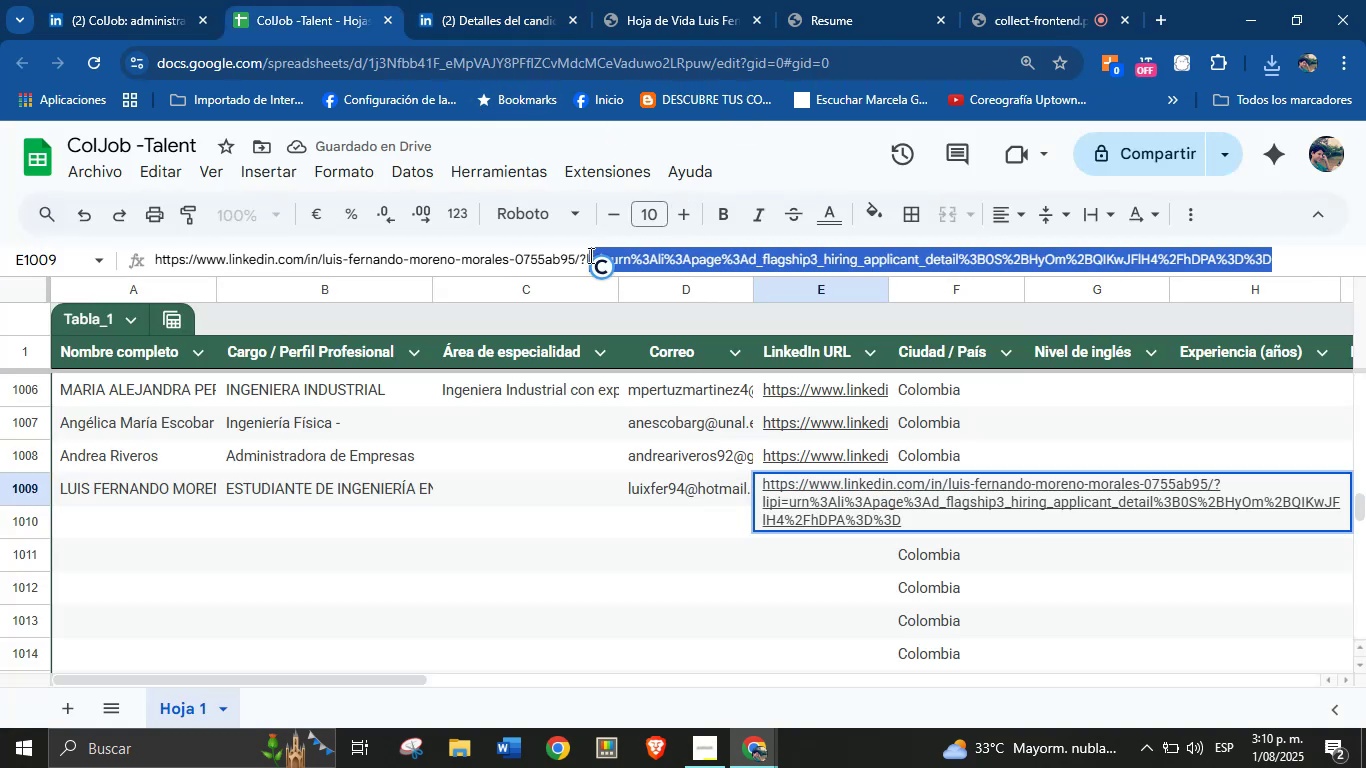 
key(Backspace)
 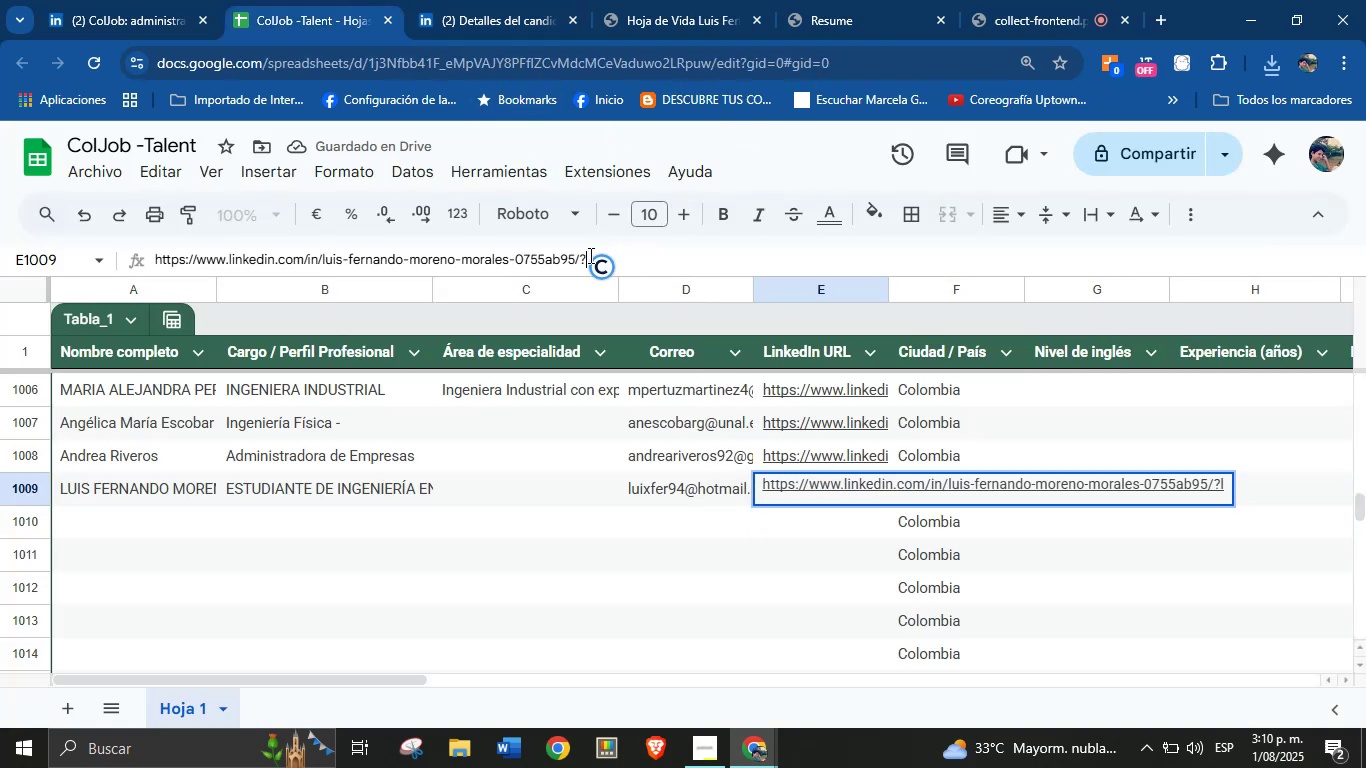 
key(Enter)
 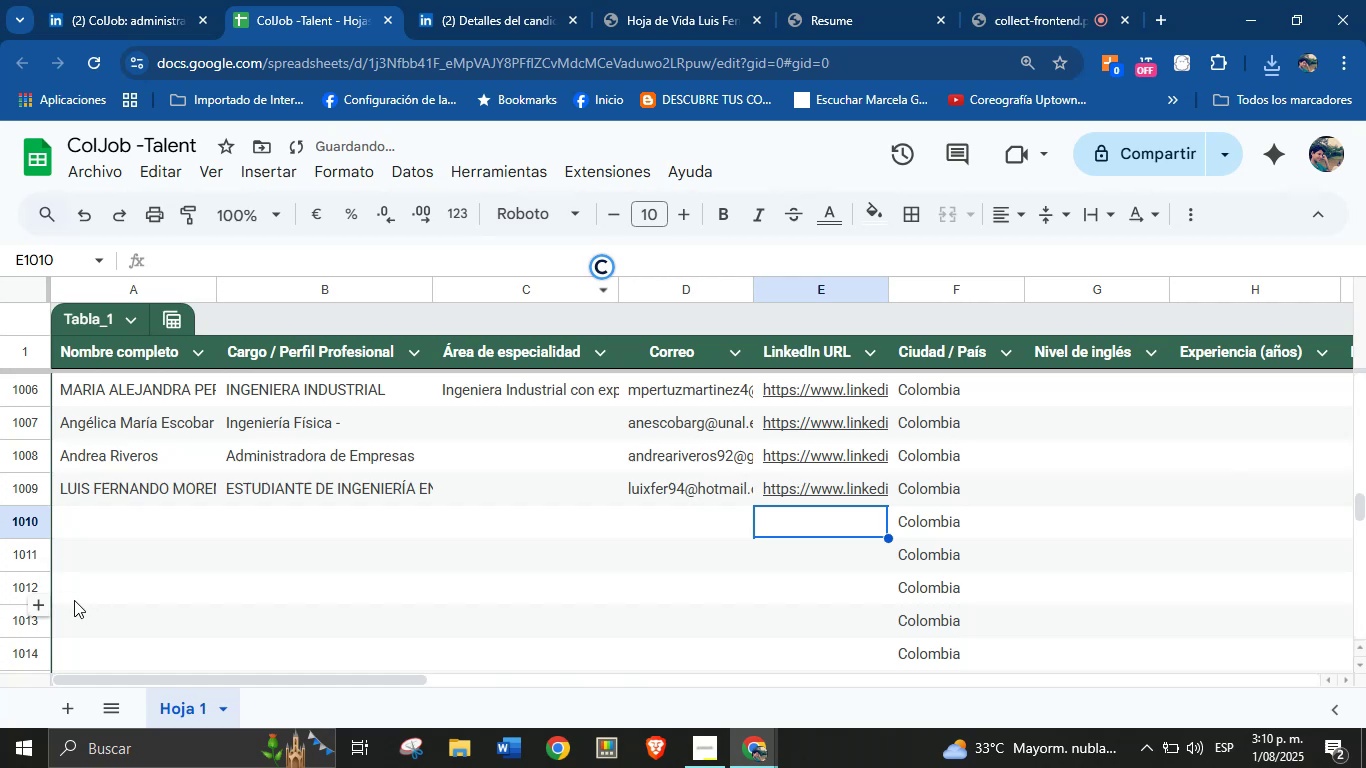 
left_click([103, 534])
 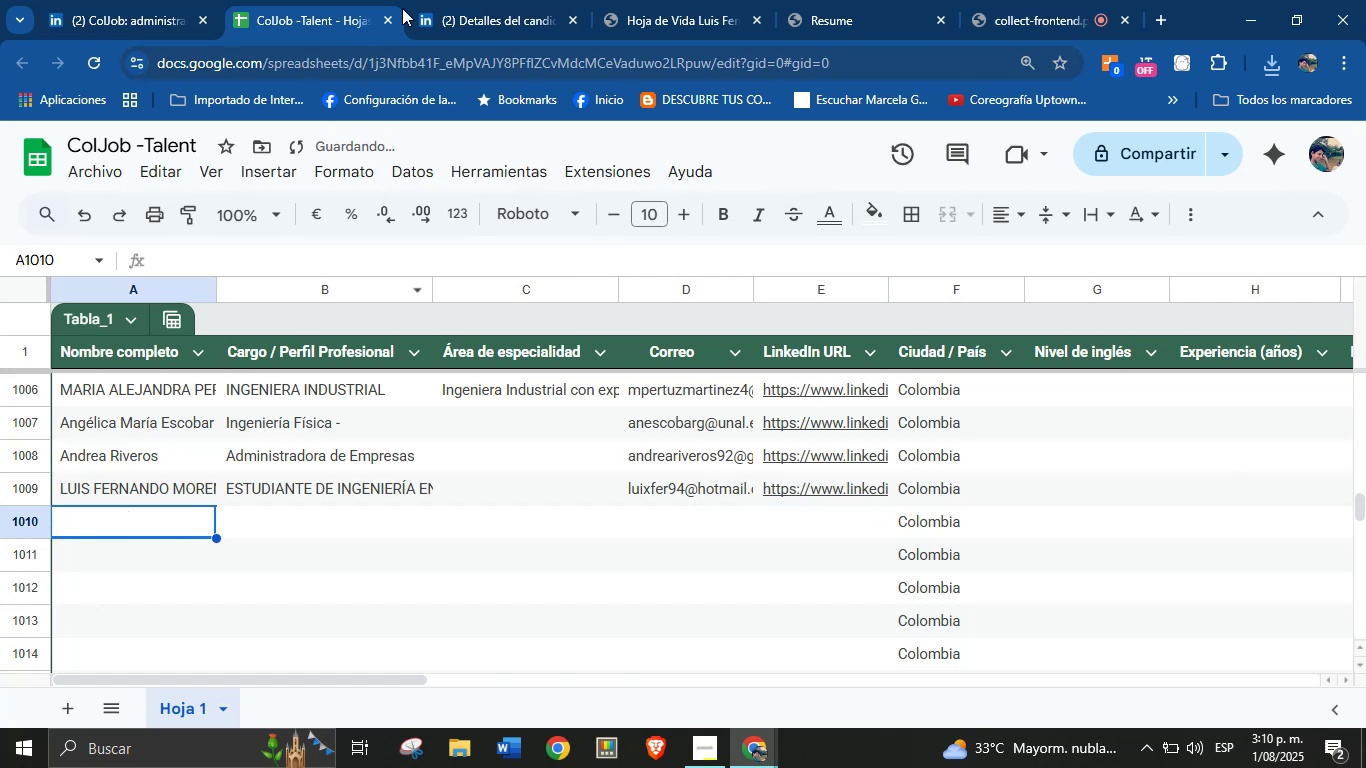 
left_click([493, 0])
 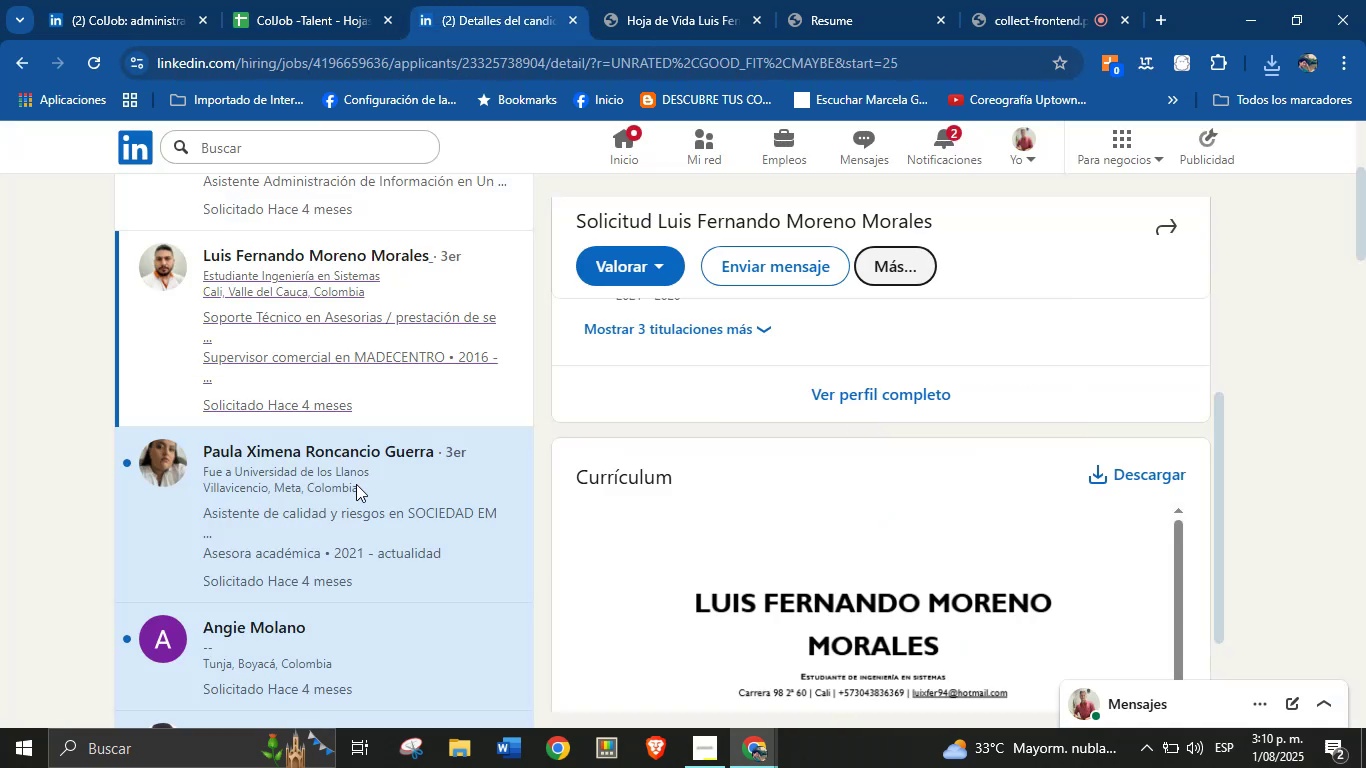 
left_click([356, 485])
 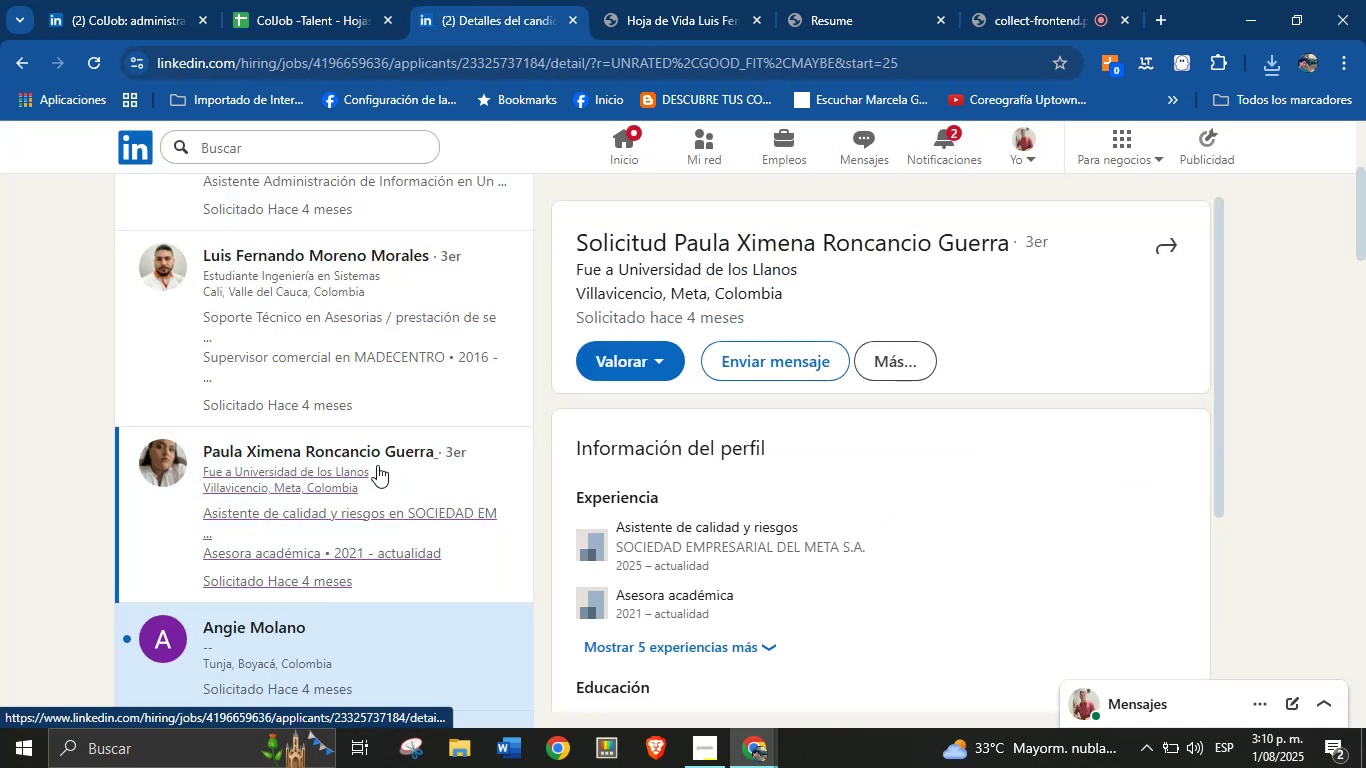 
scroll: coordinate [794, 474], scroll_direction: down, amount: 4.0
 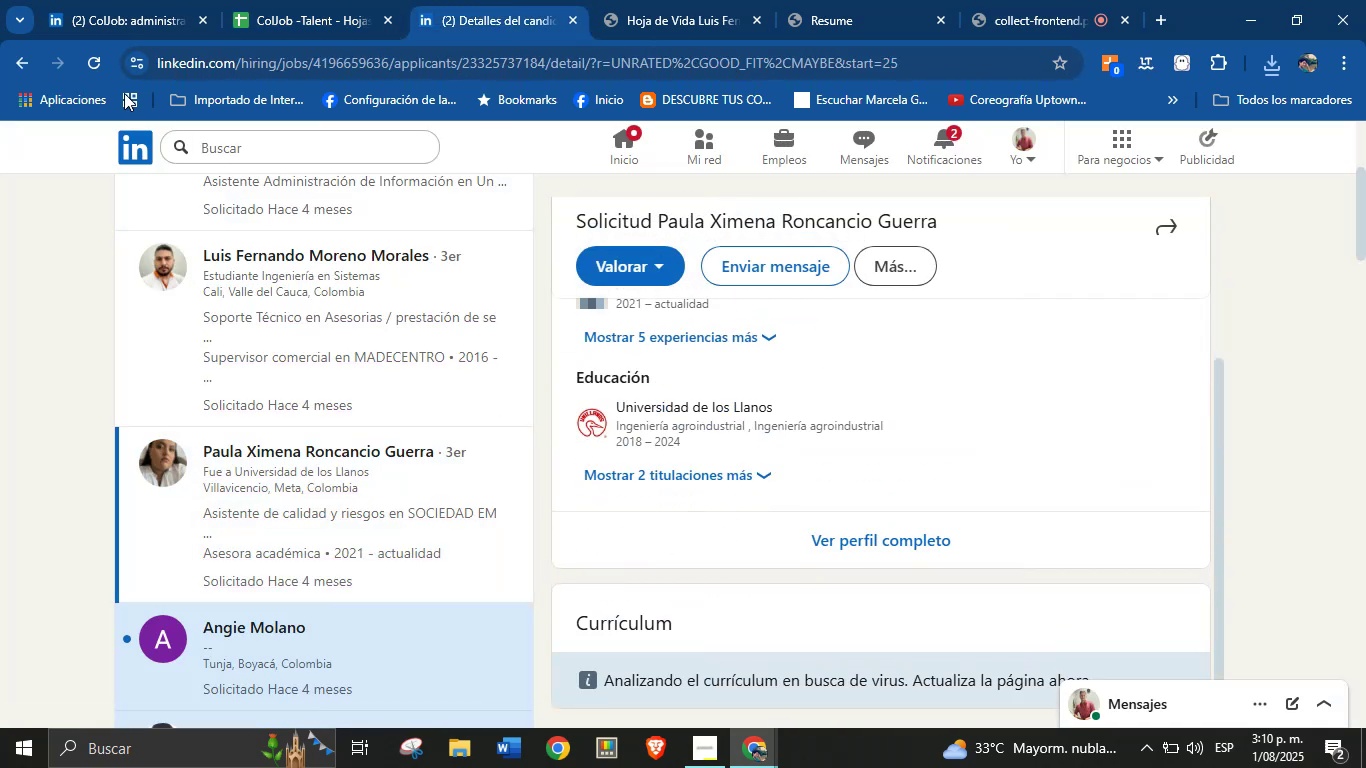 
left_click([98, 59])
 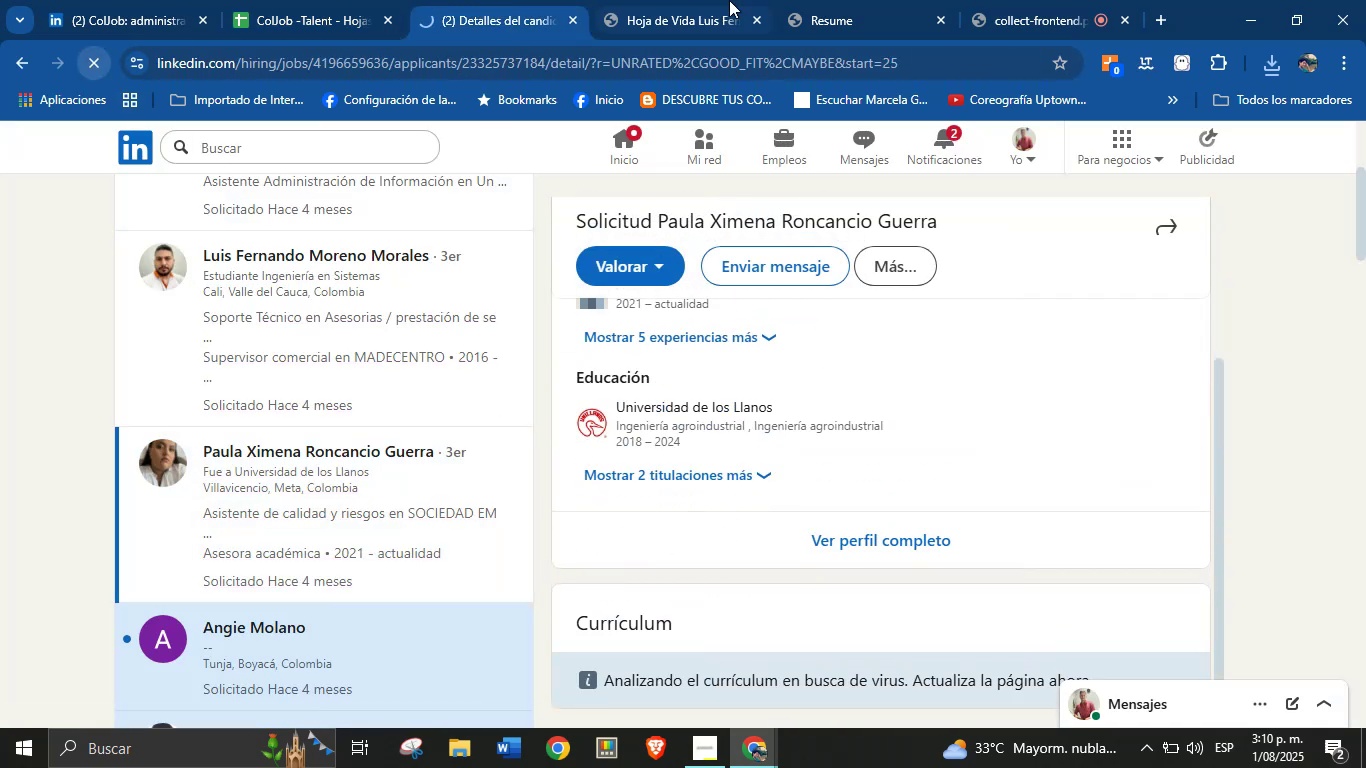 
double_click([773, 0])
 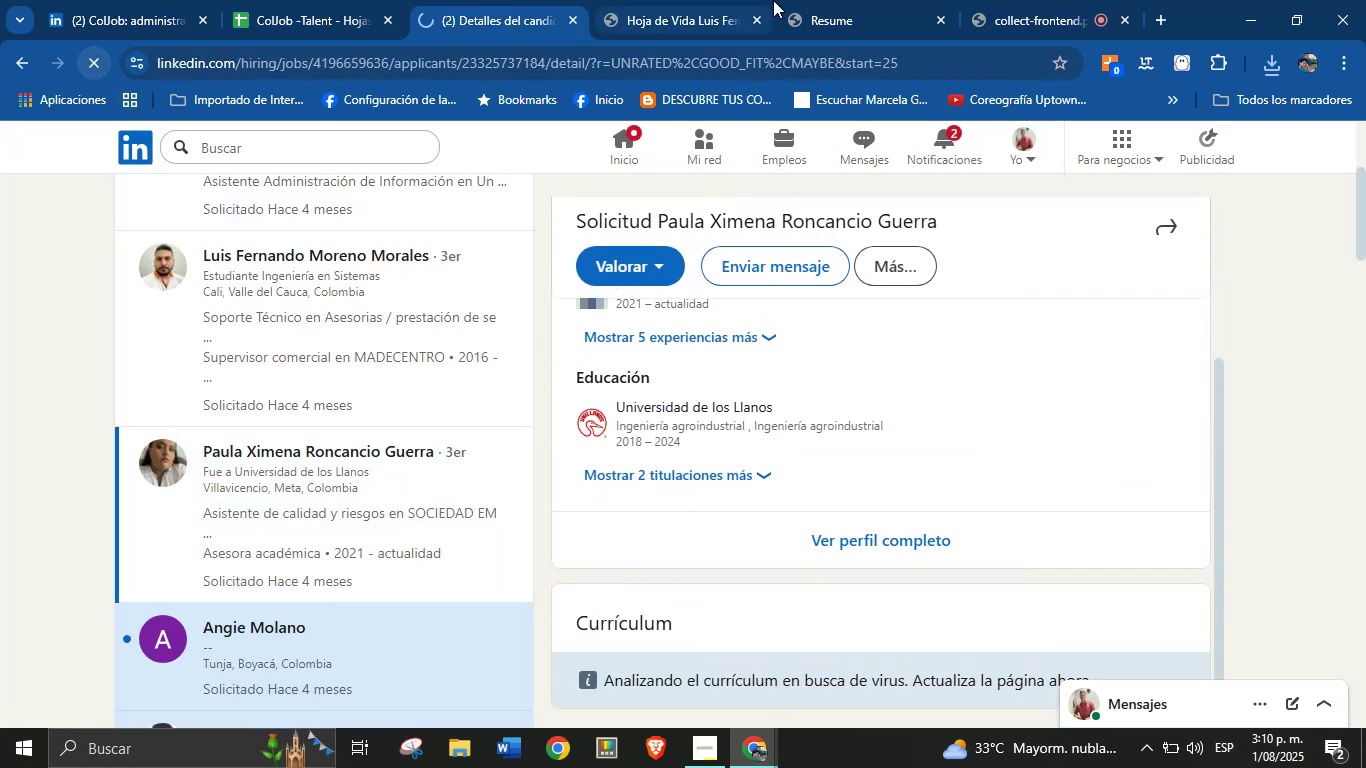 
mouse_move([760, -5])
 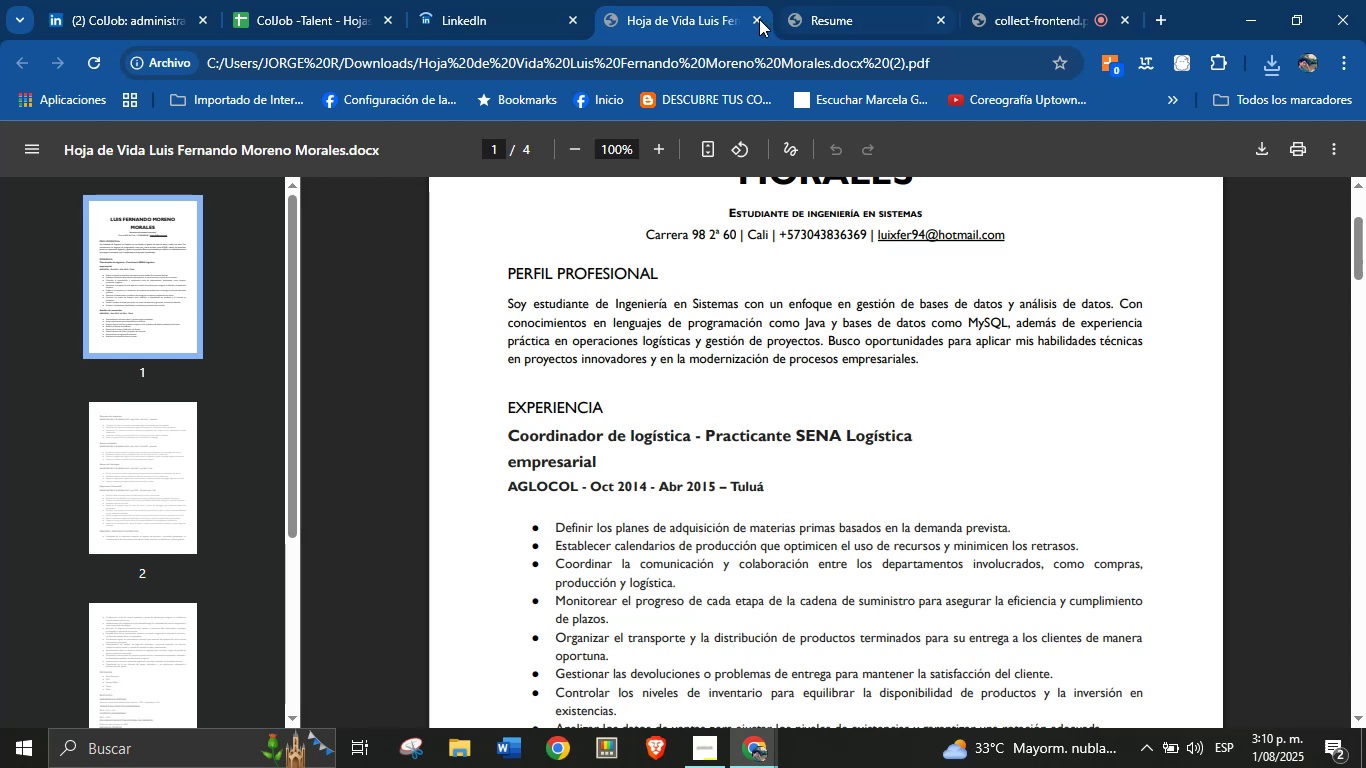 
left_click([759, 19])
 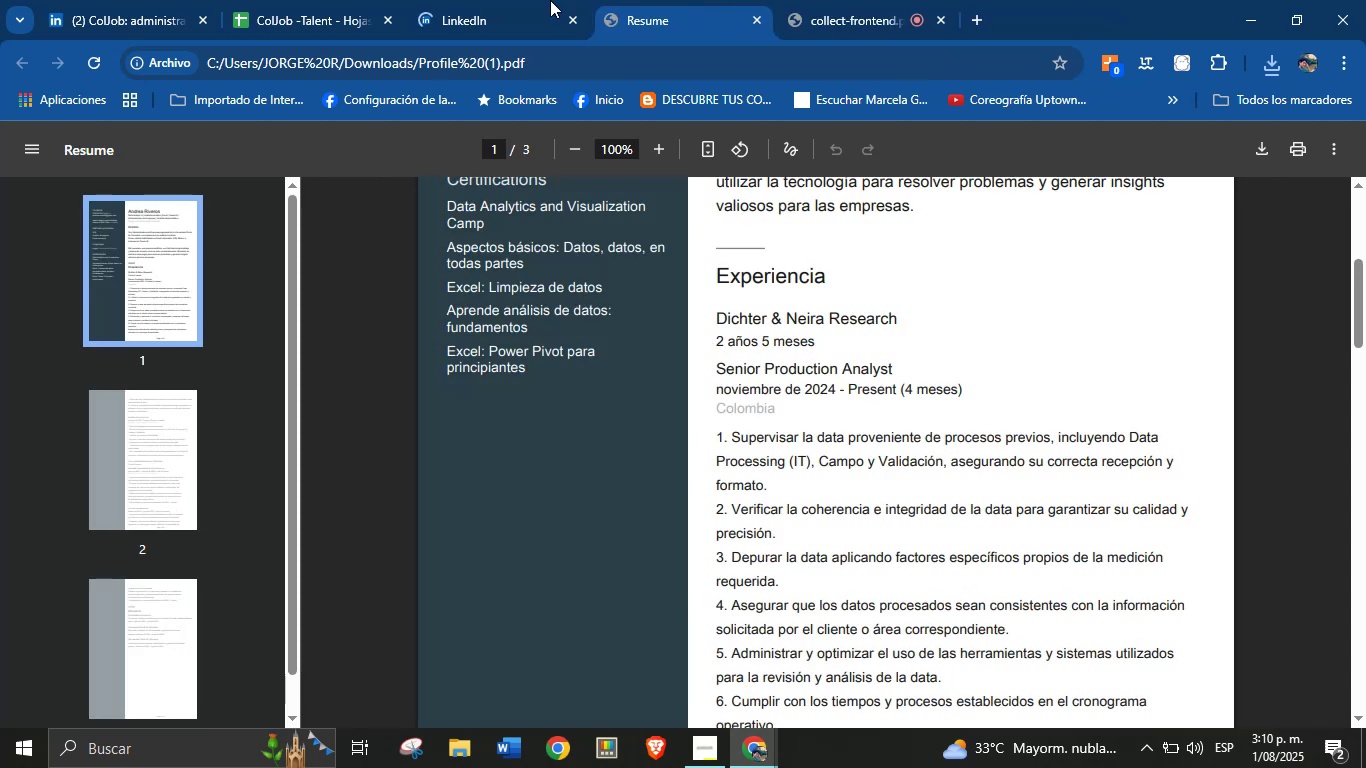 
left_click([527, 0])
 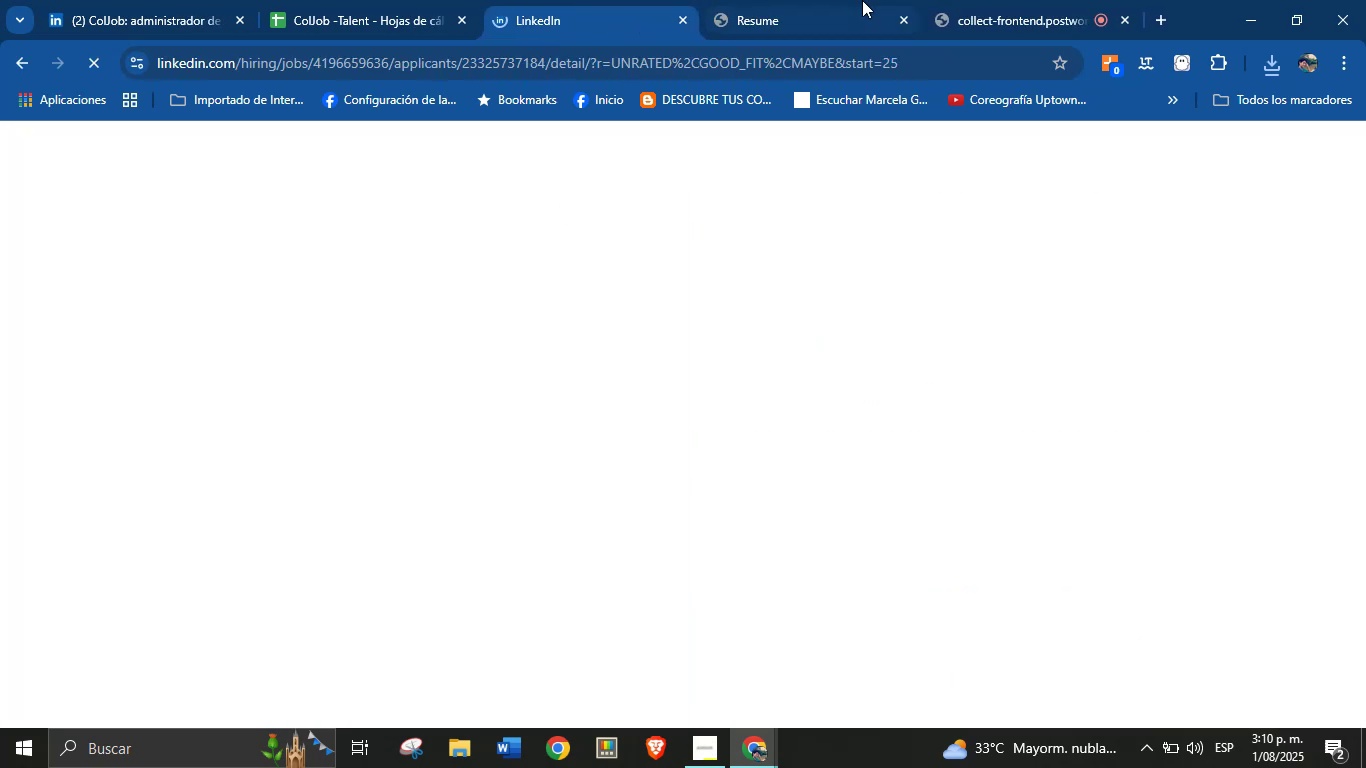 
left_click([908, 23])
 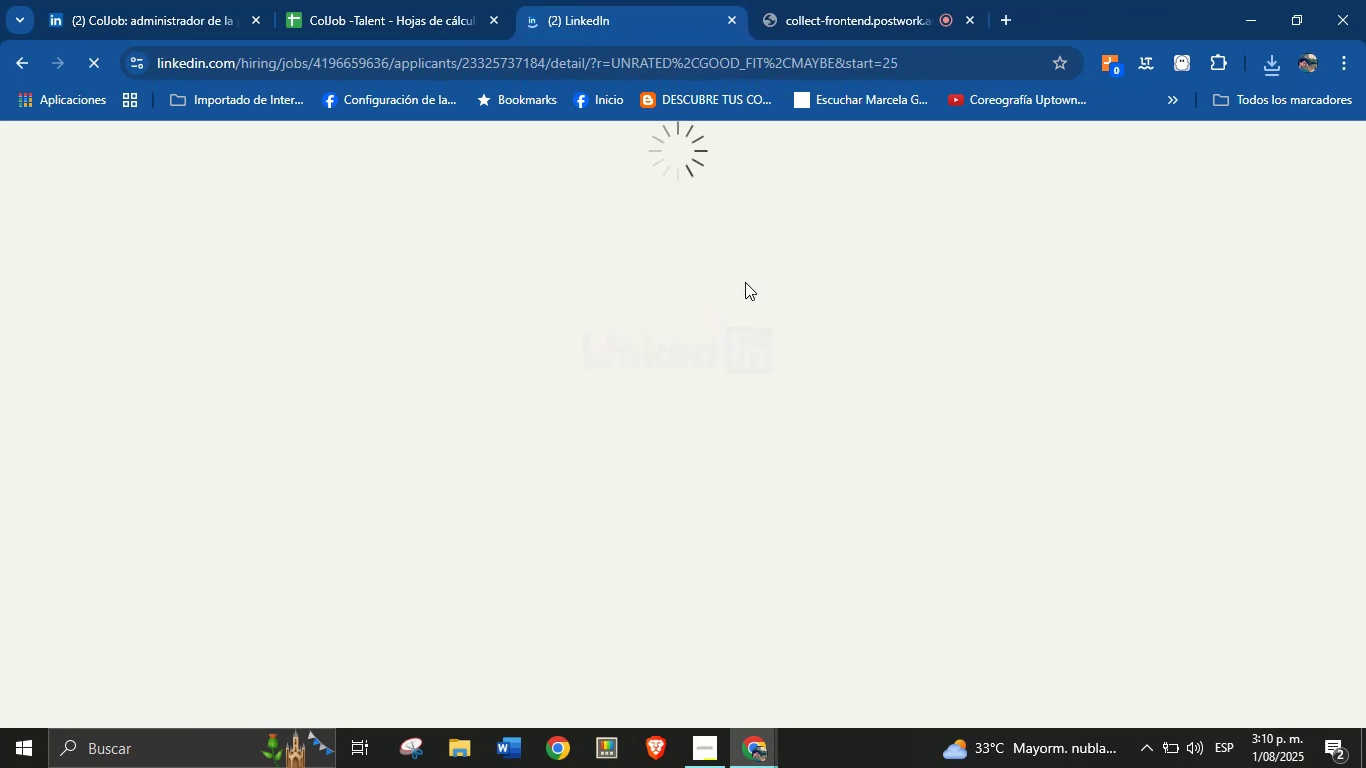 
mouse_move([729, 316])
 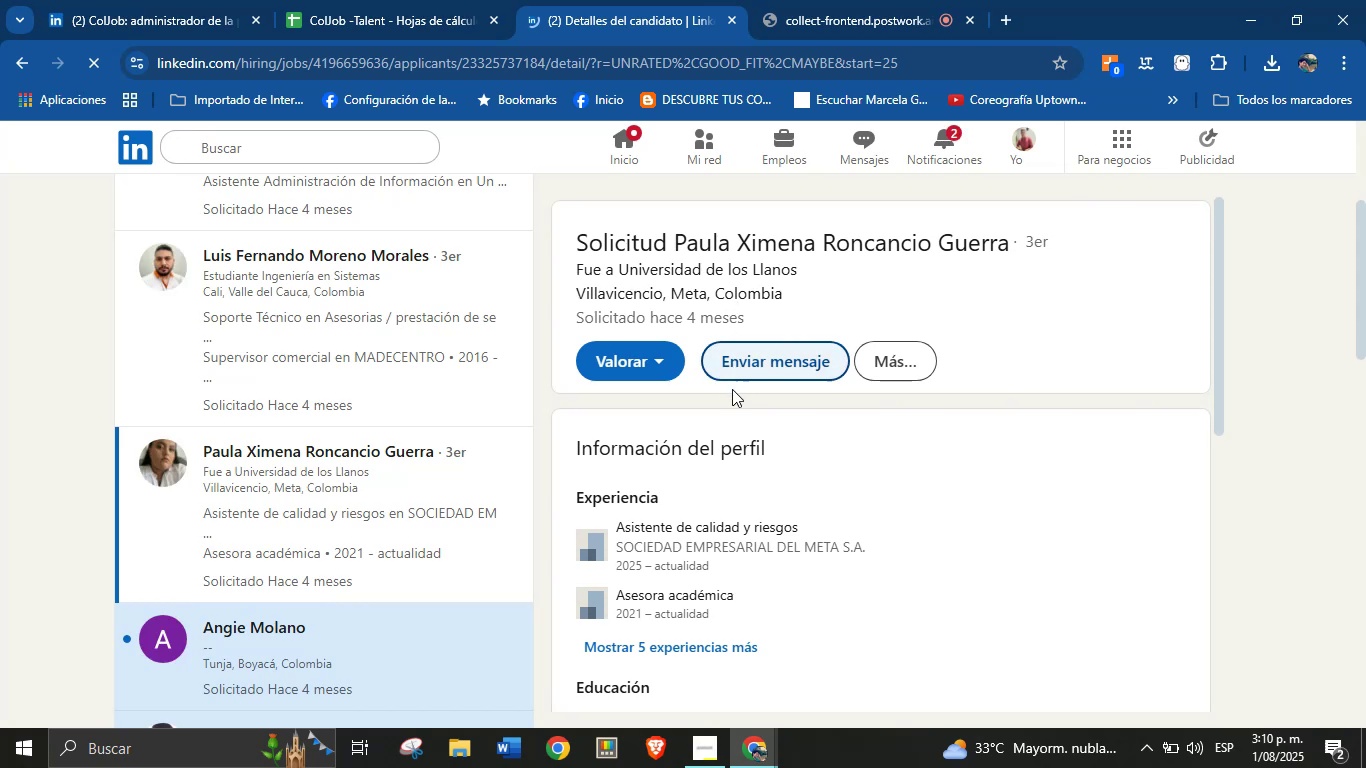 
scroll: coordinate [727, 405], scroll_direction: down, amount: 4.0
 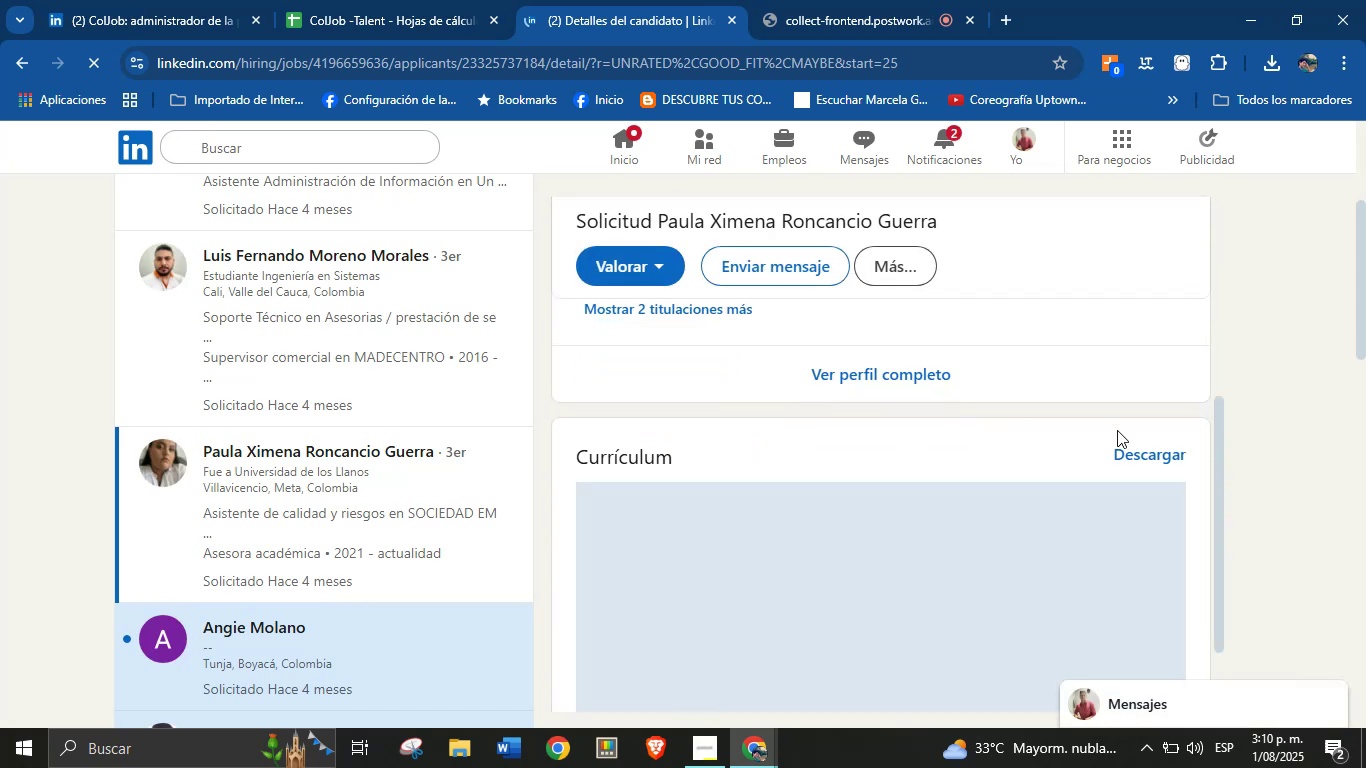 
left_click([1128, 455])
 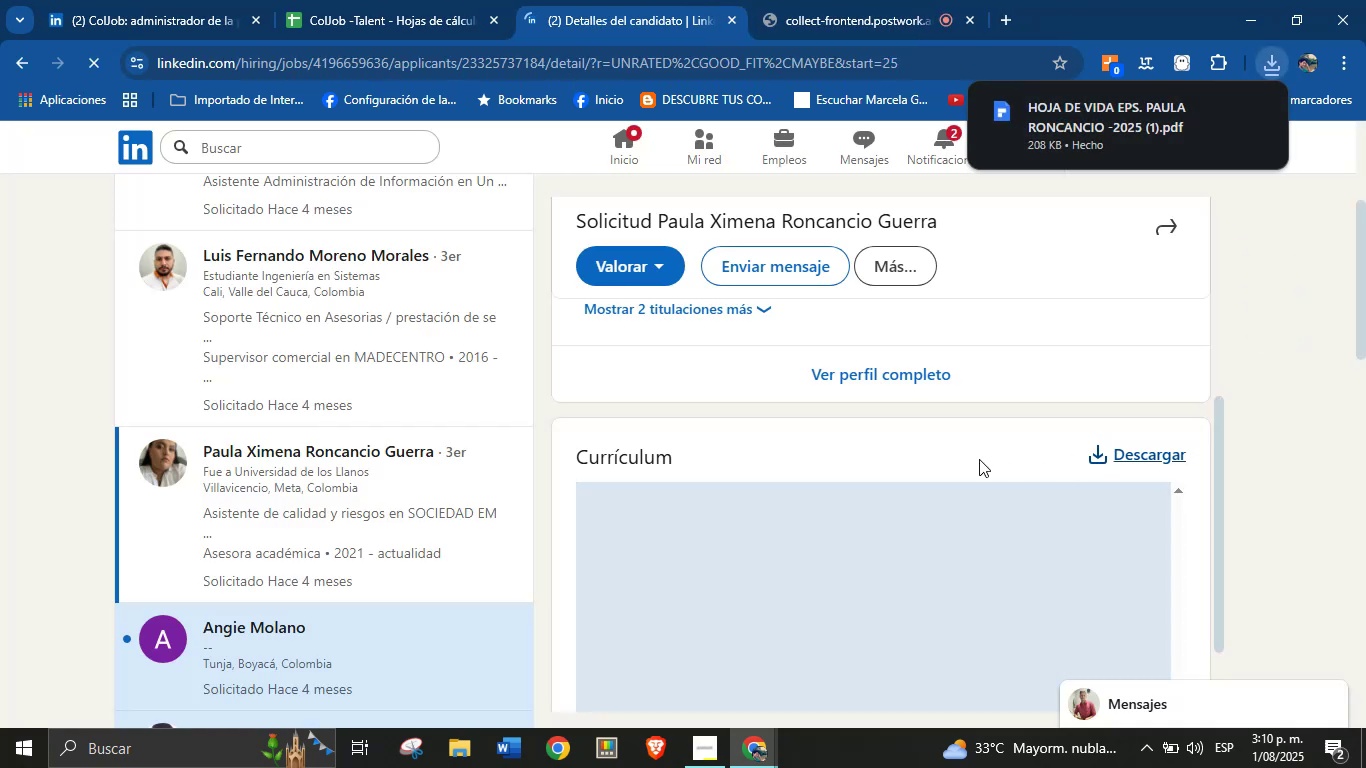 
left_click([1097, 131])
 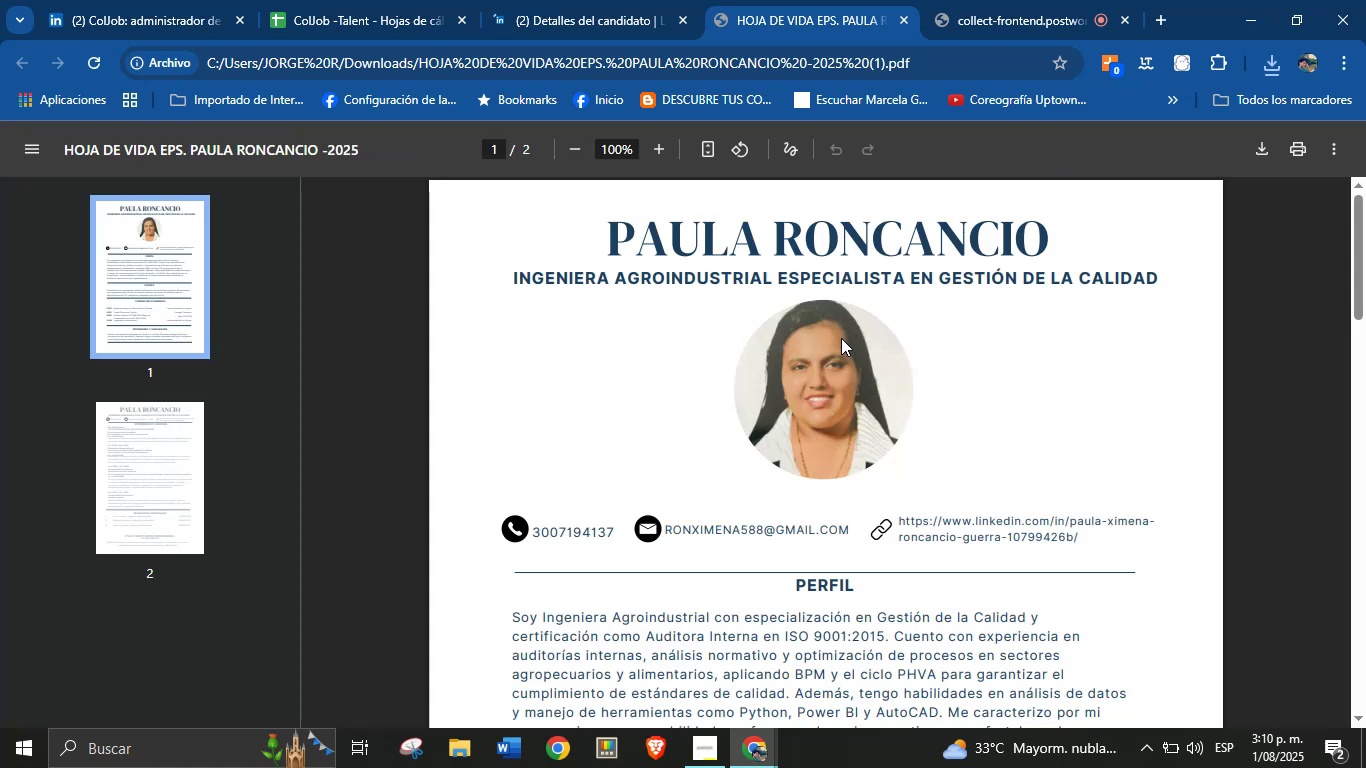 
wait(8.44)
 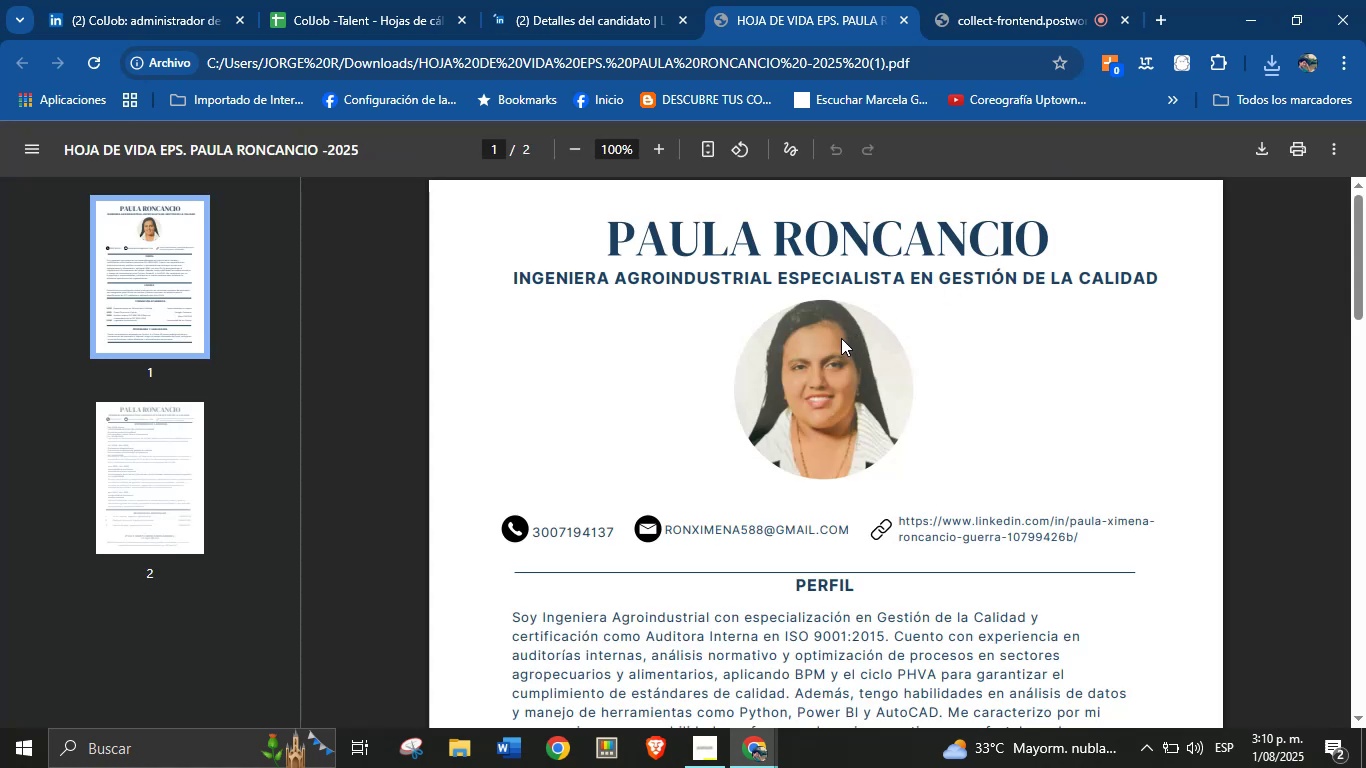 
mouse_move([593, 19])
 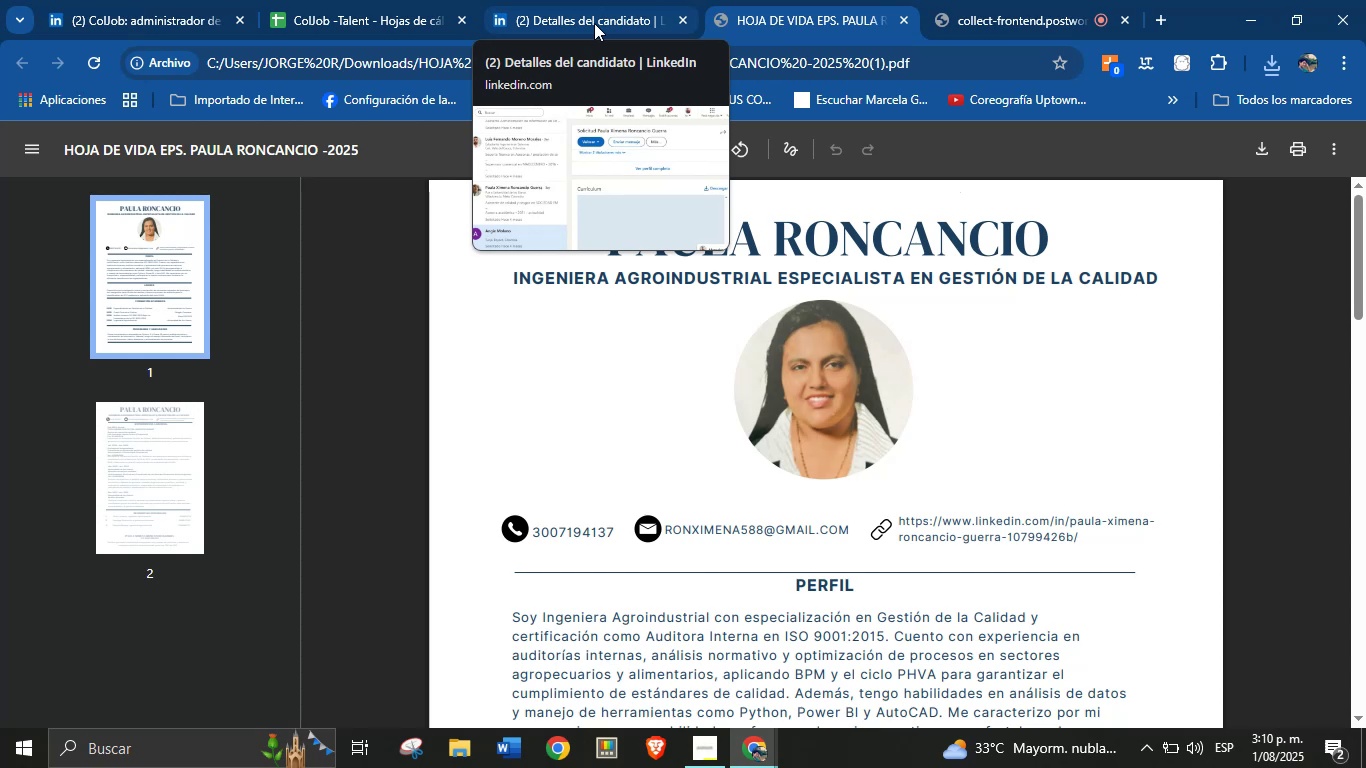 
left_click([570, 0])
 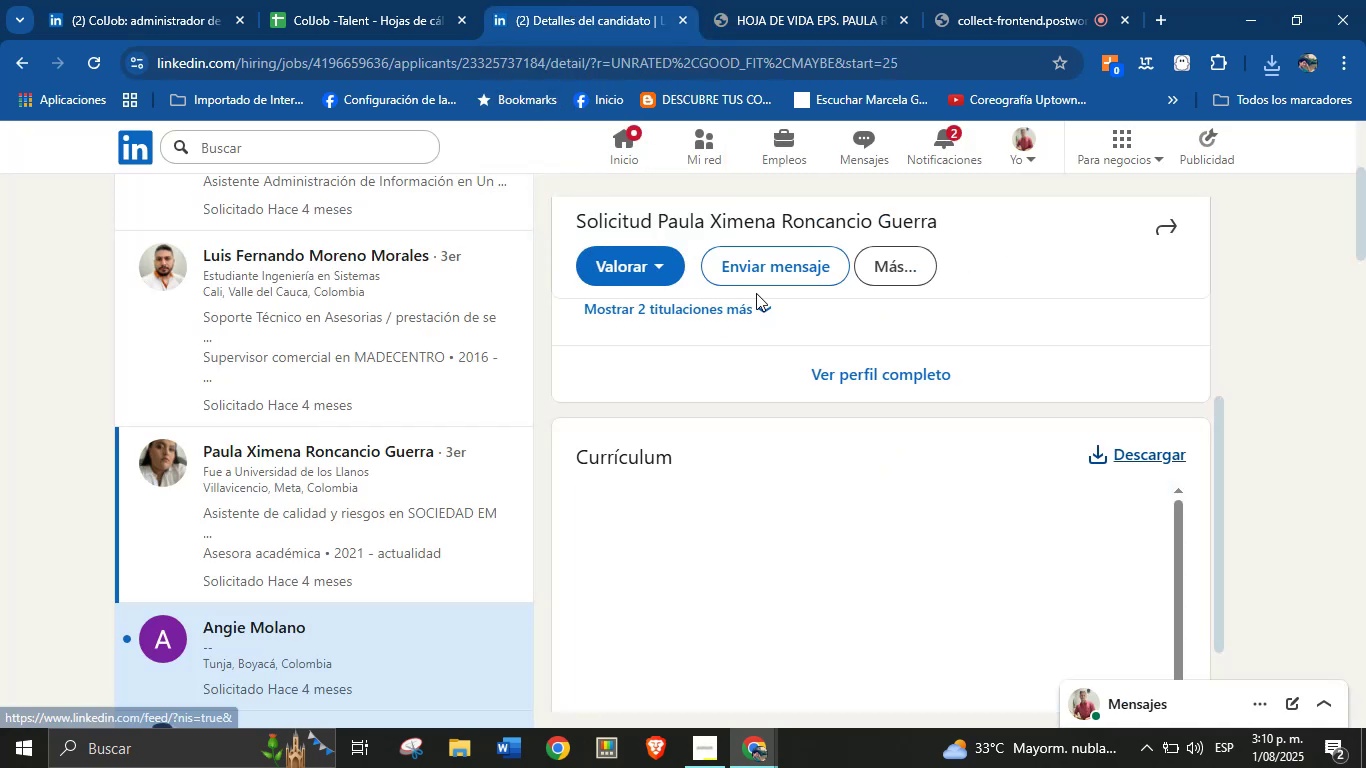 
left_click([795, 0])
 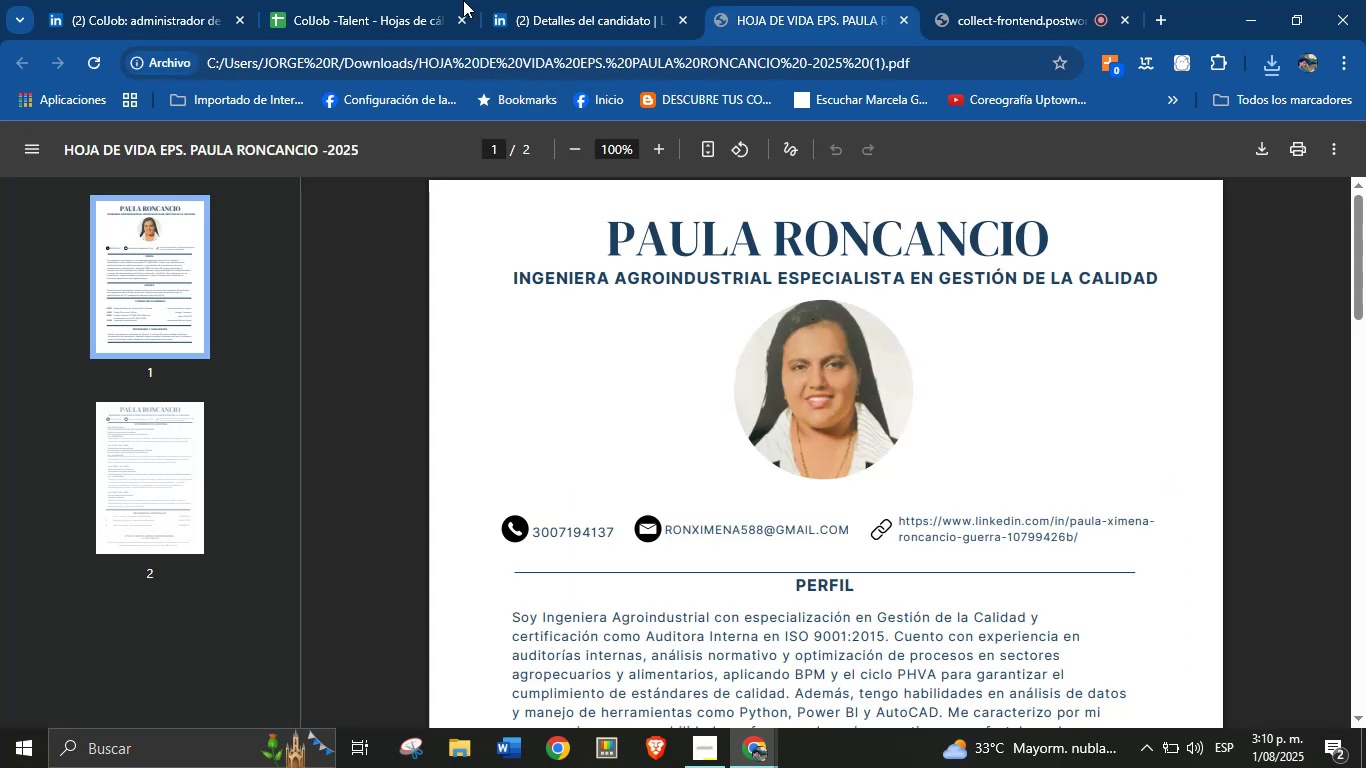 
left_click([416, 0])
 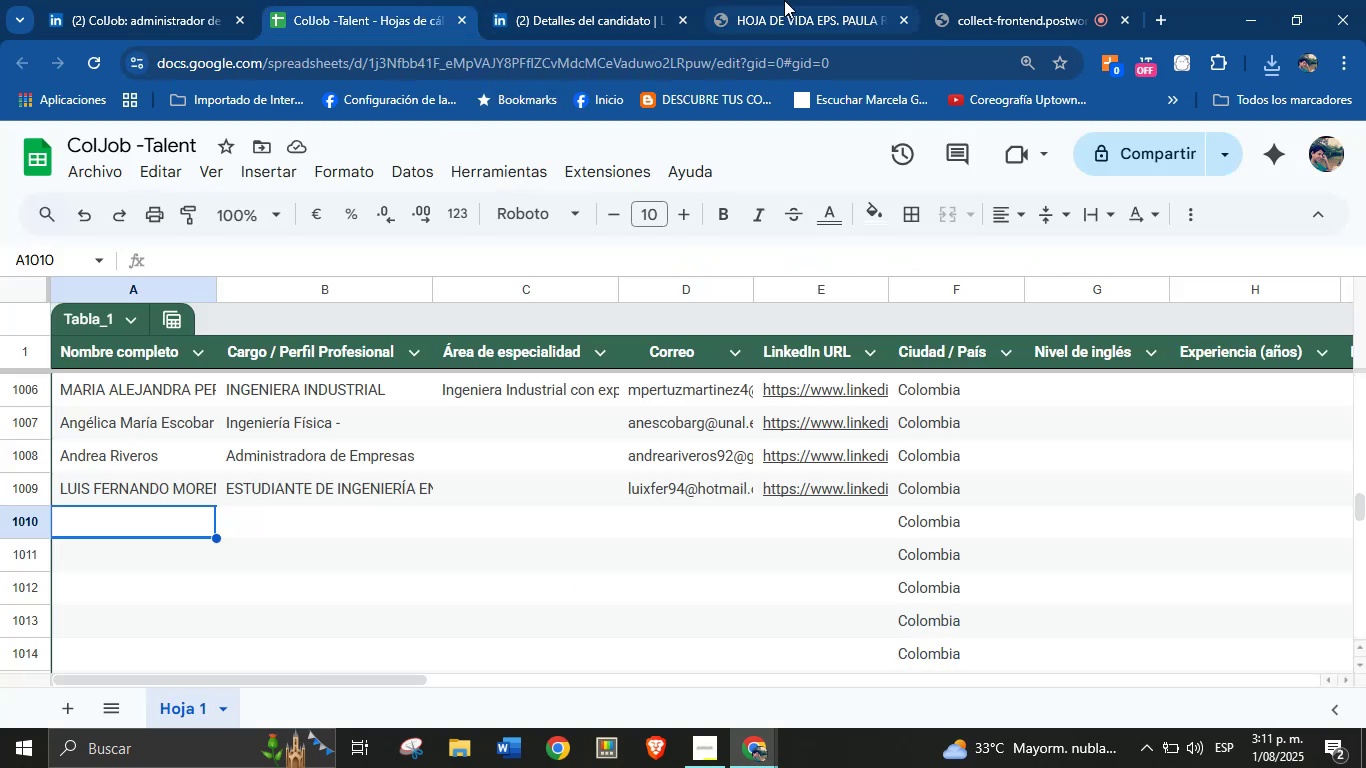 
left_click([596, 0])
 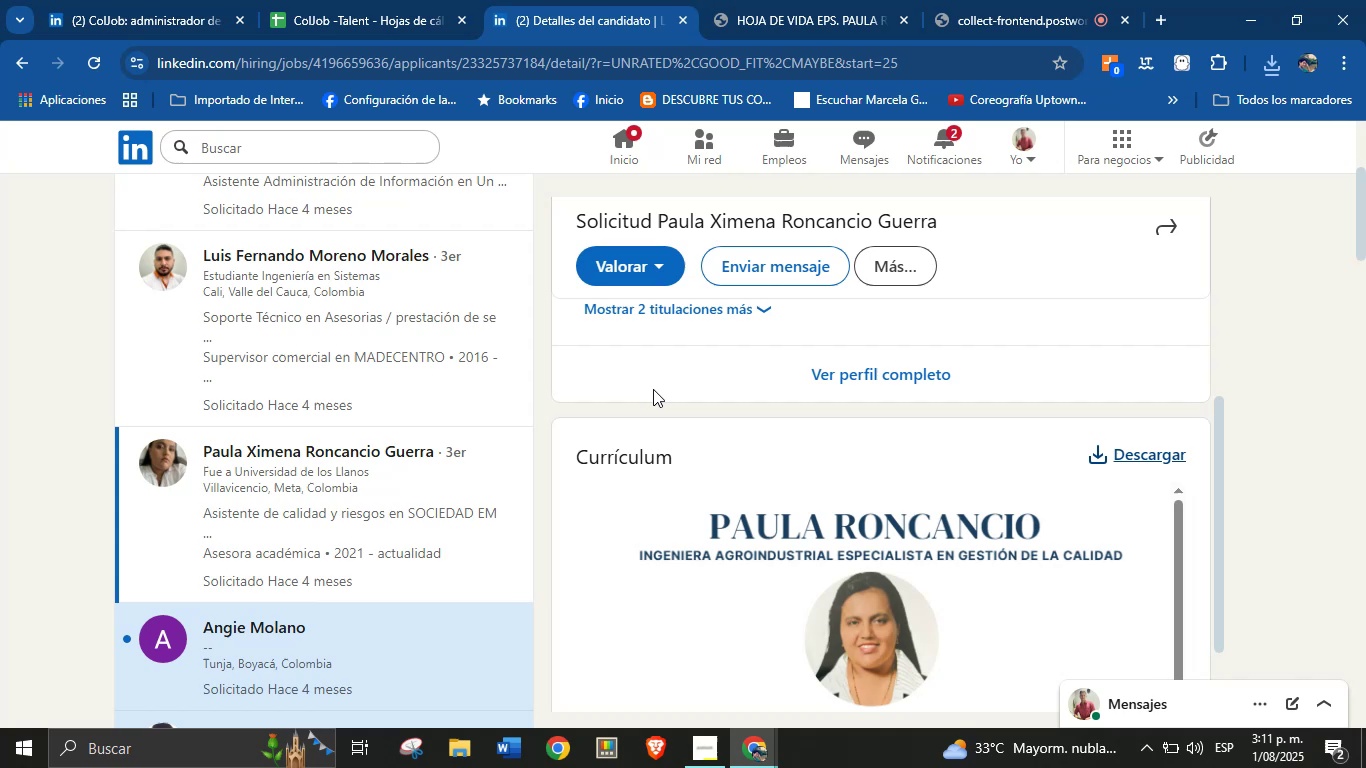 
wait(6.13)
 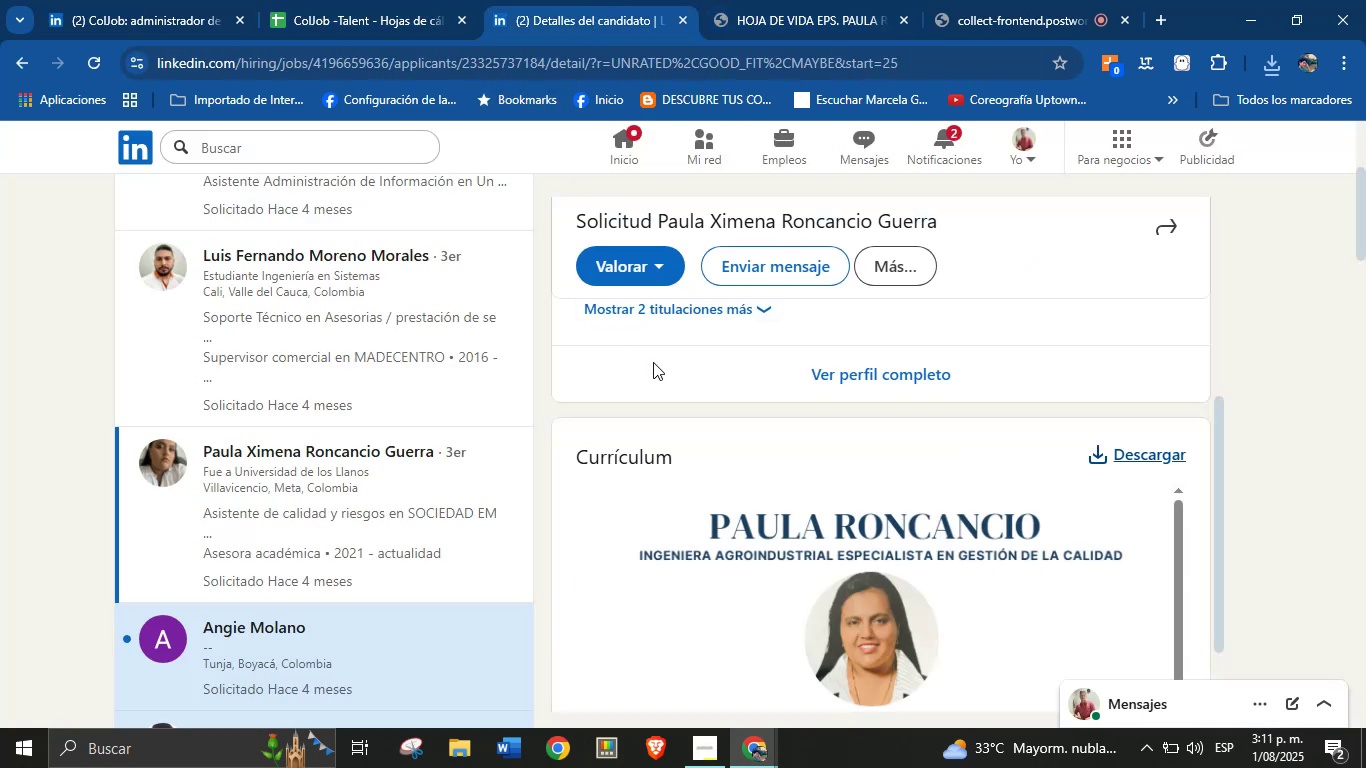 
left_click([777, 30])
 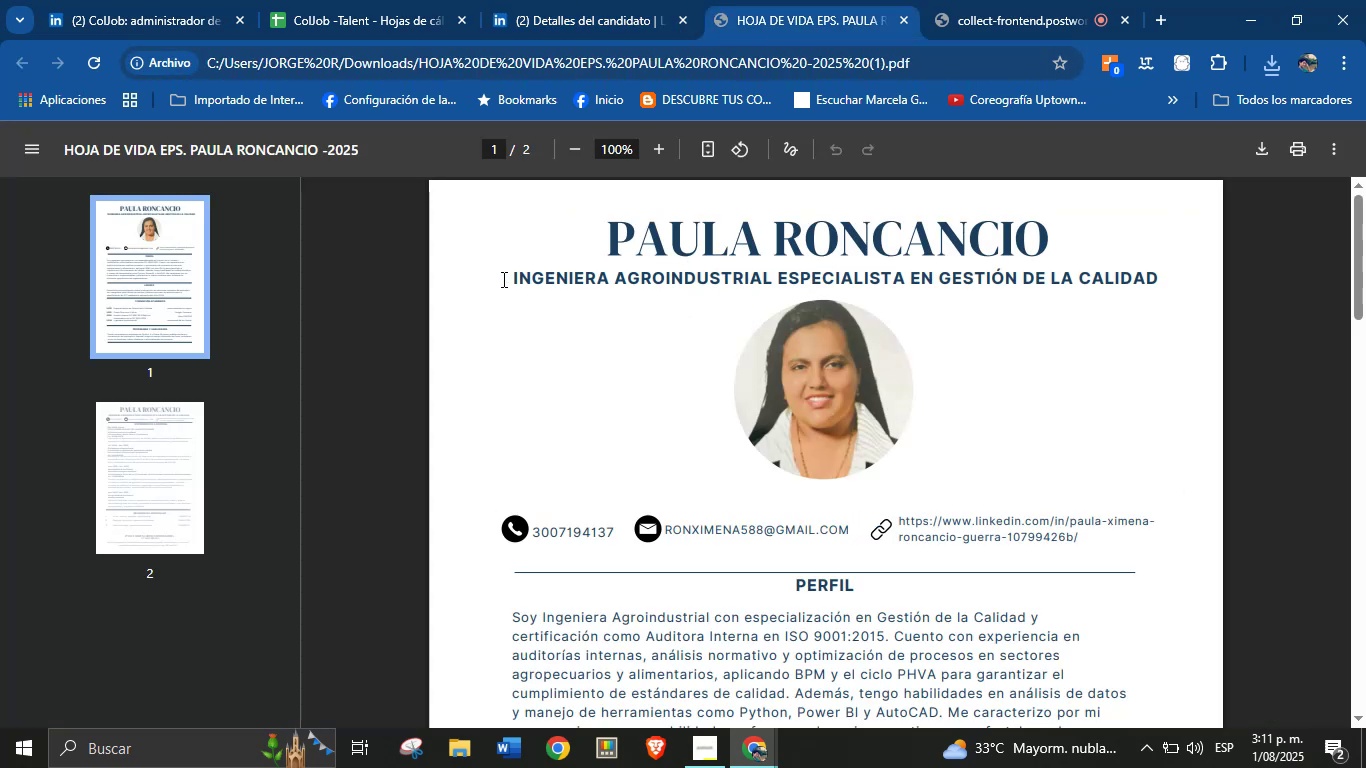 
double_click([620, 287])
 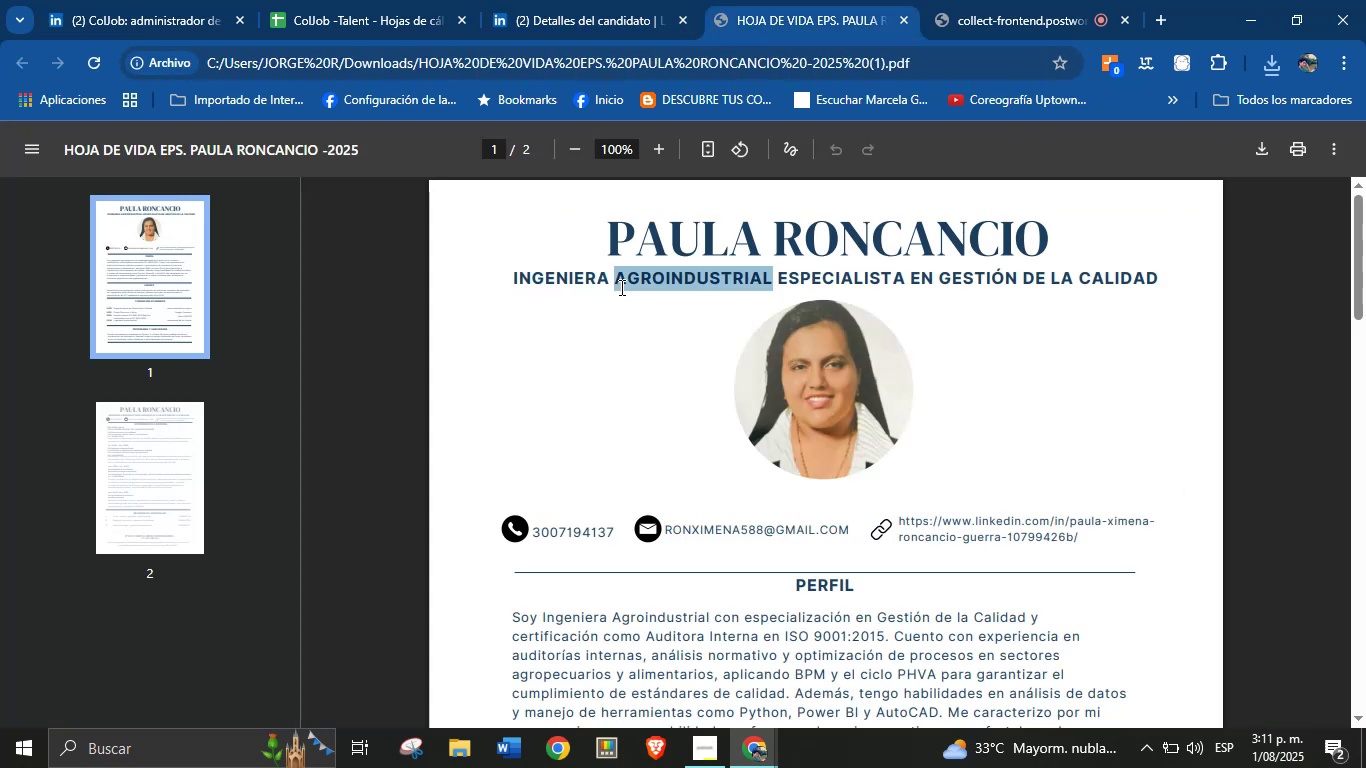 
triple_click([620, 287])
 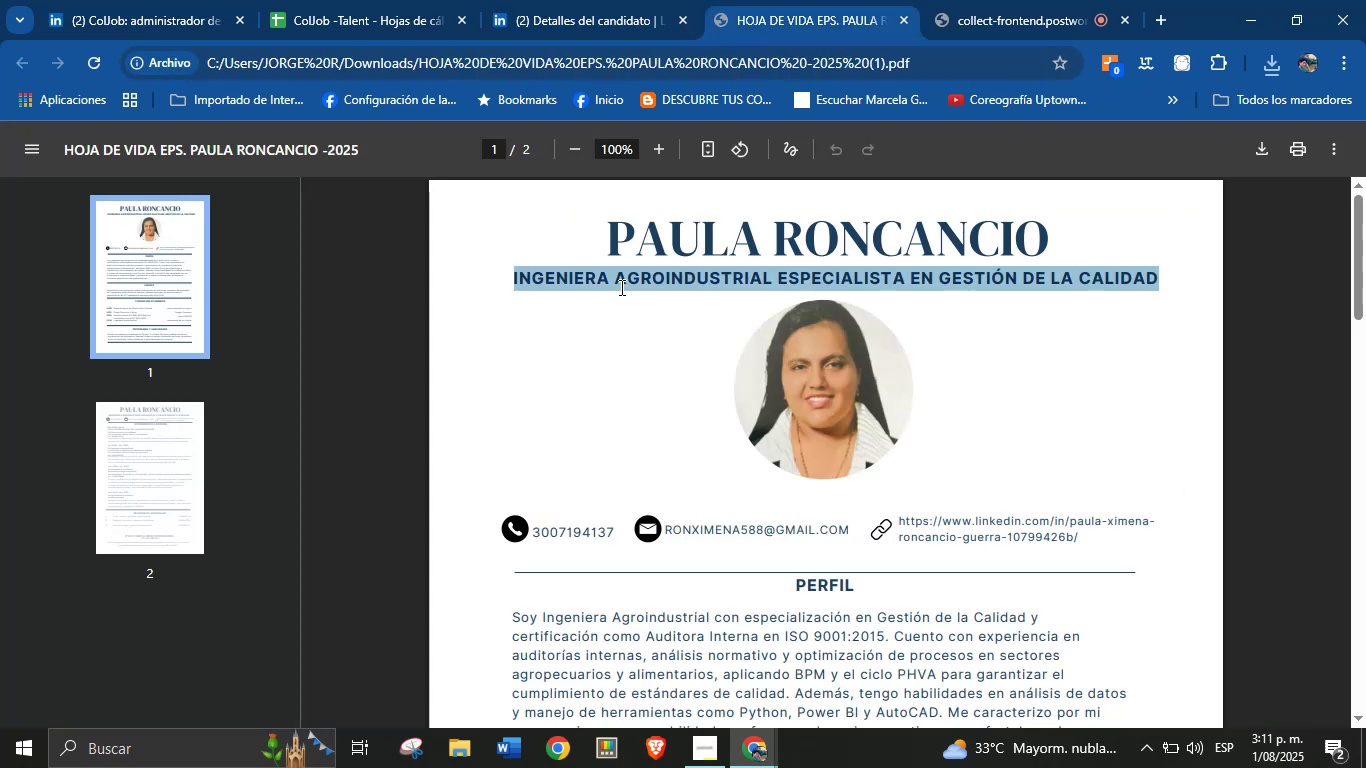 
key(Control+C)
 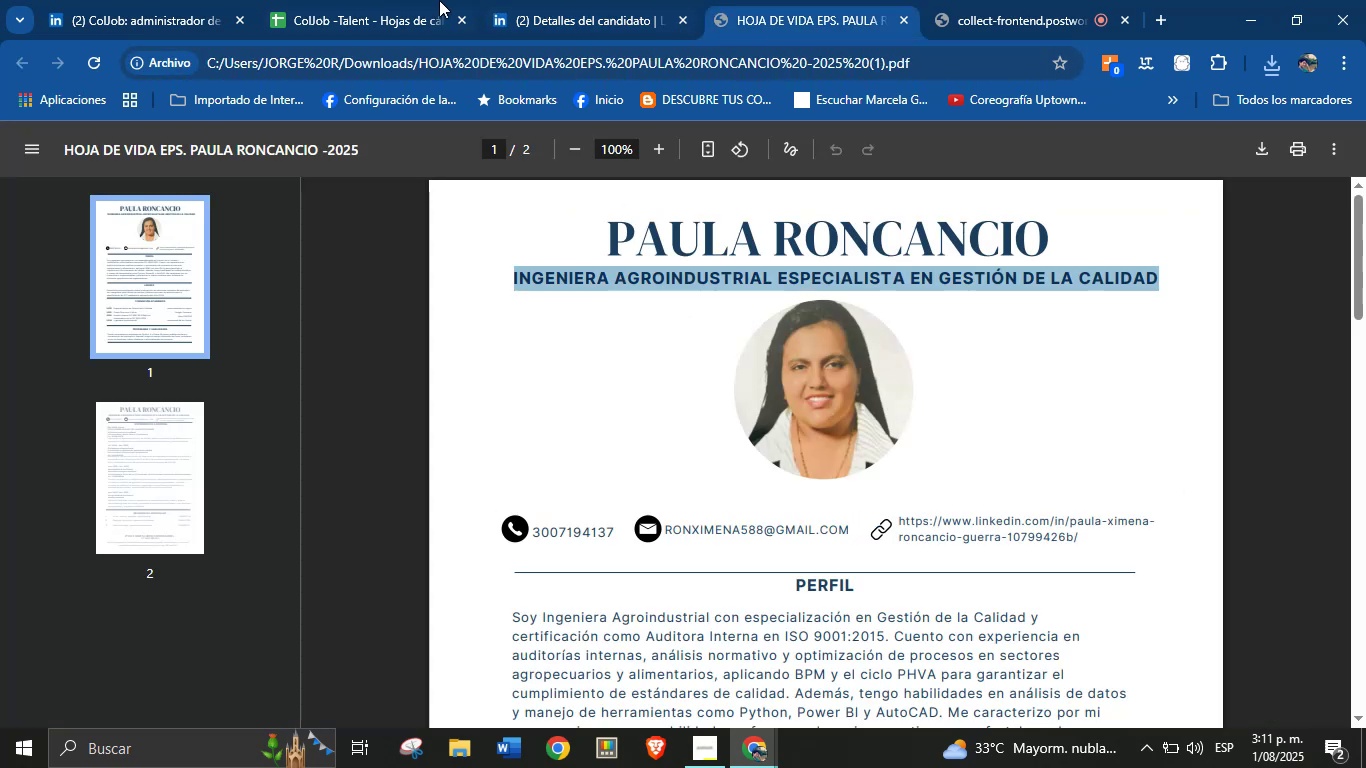 
left_click([439, 0])
 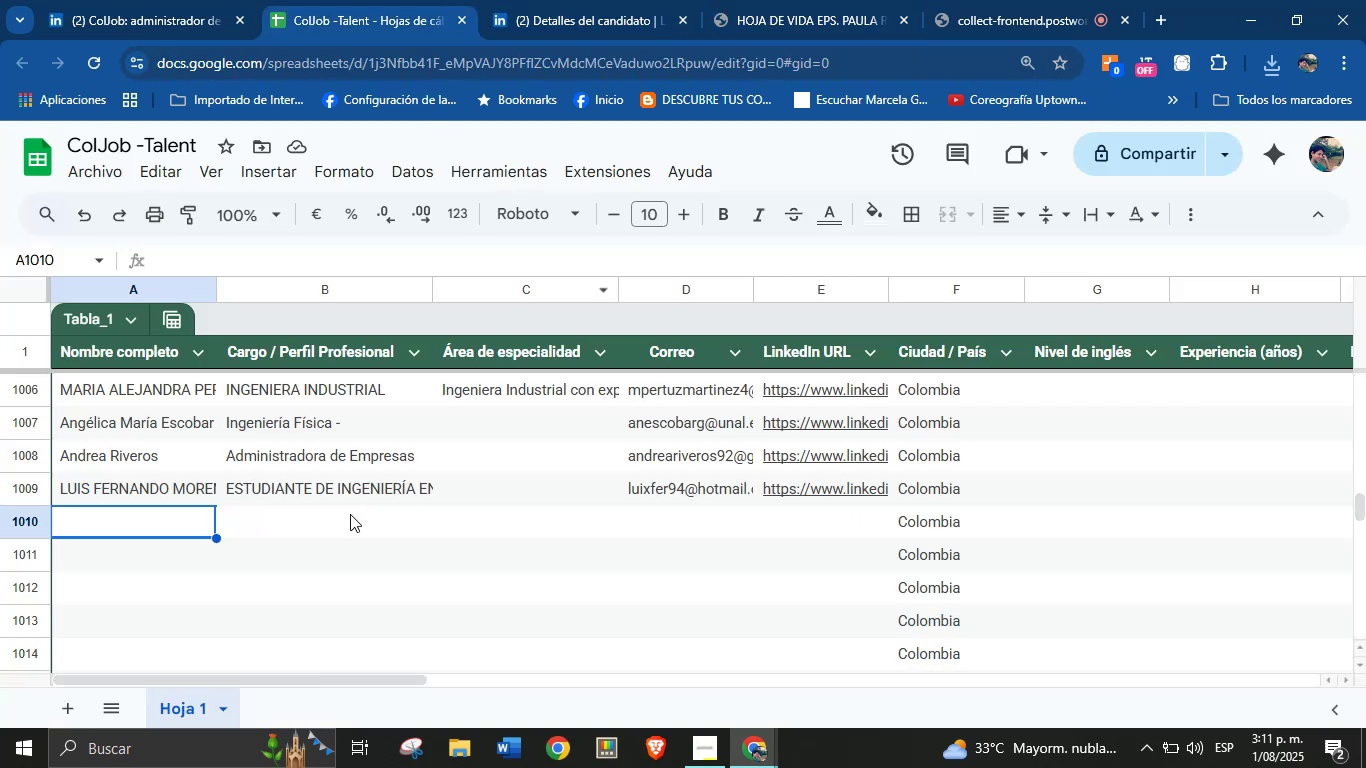 
left_click([342, 519])
 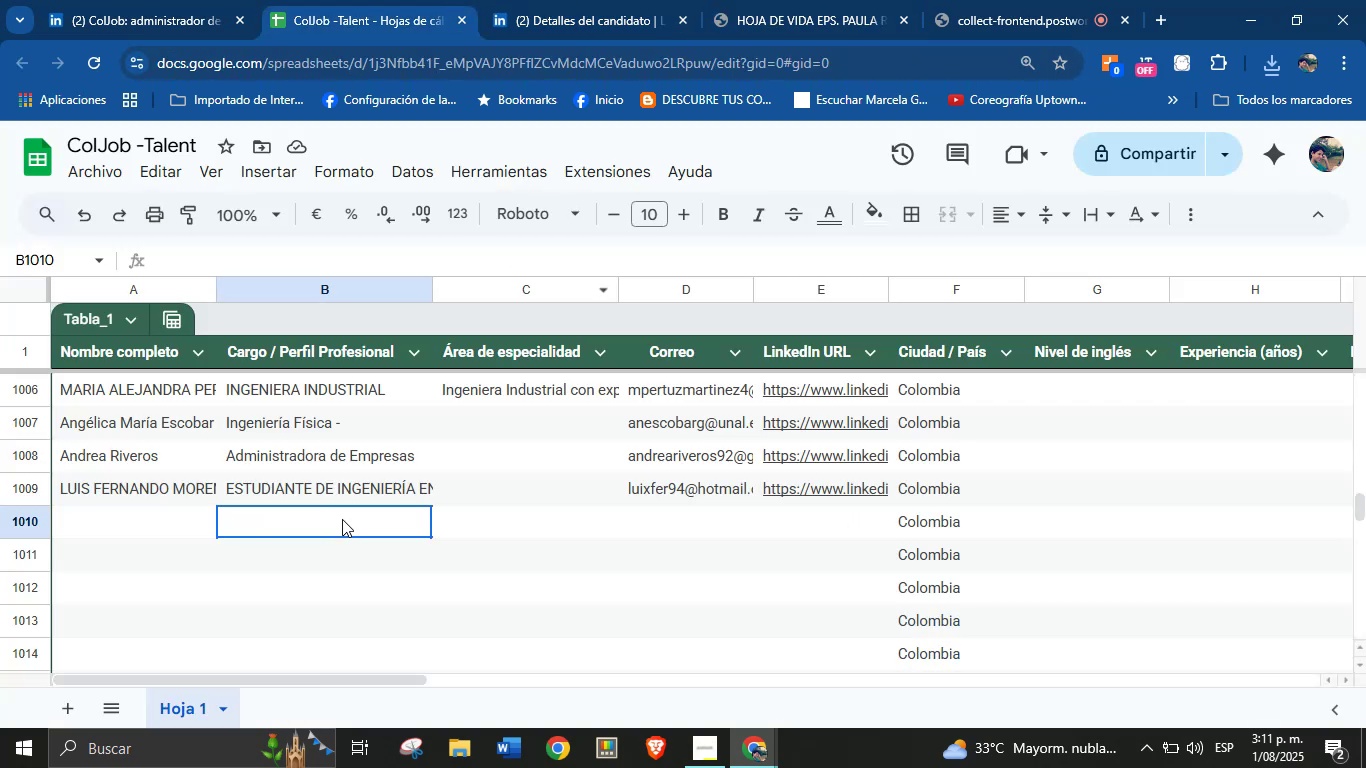 
key(Control+V)
 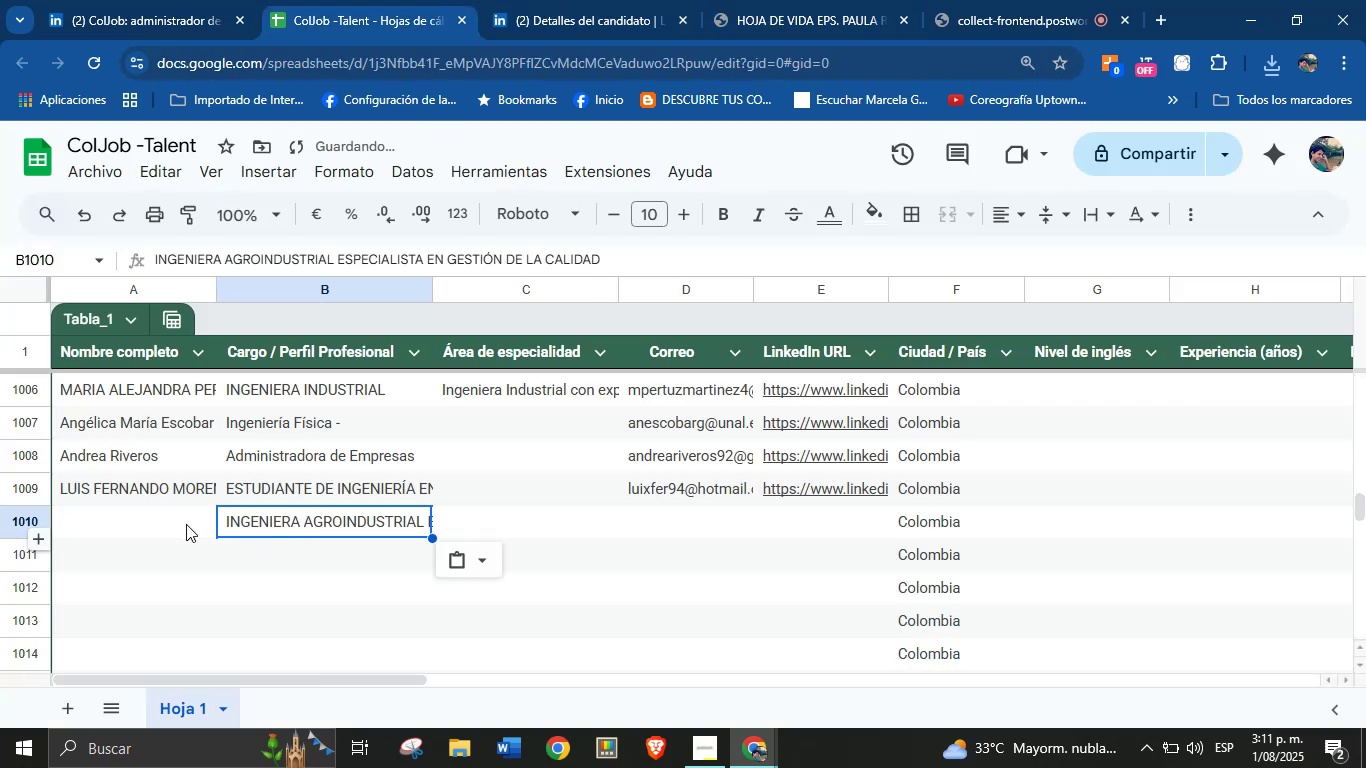 
left_click([162, 522])
 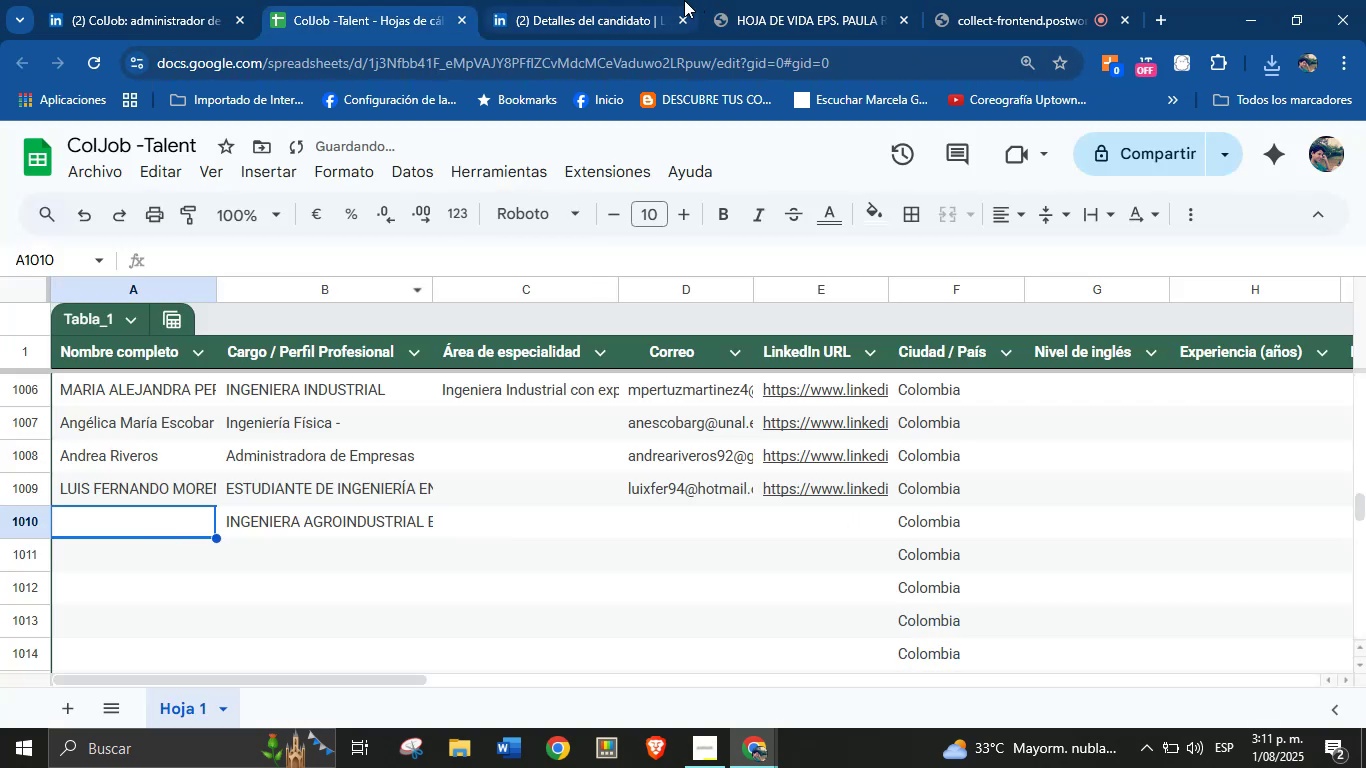 
left_click([627, 0])
 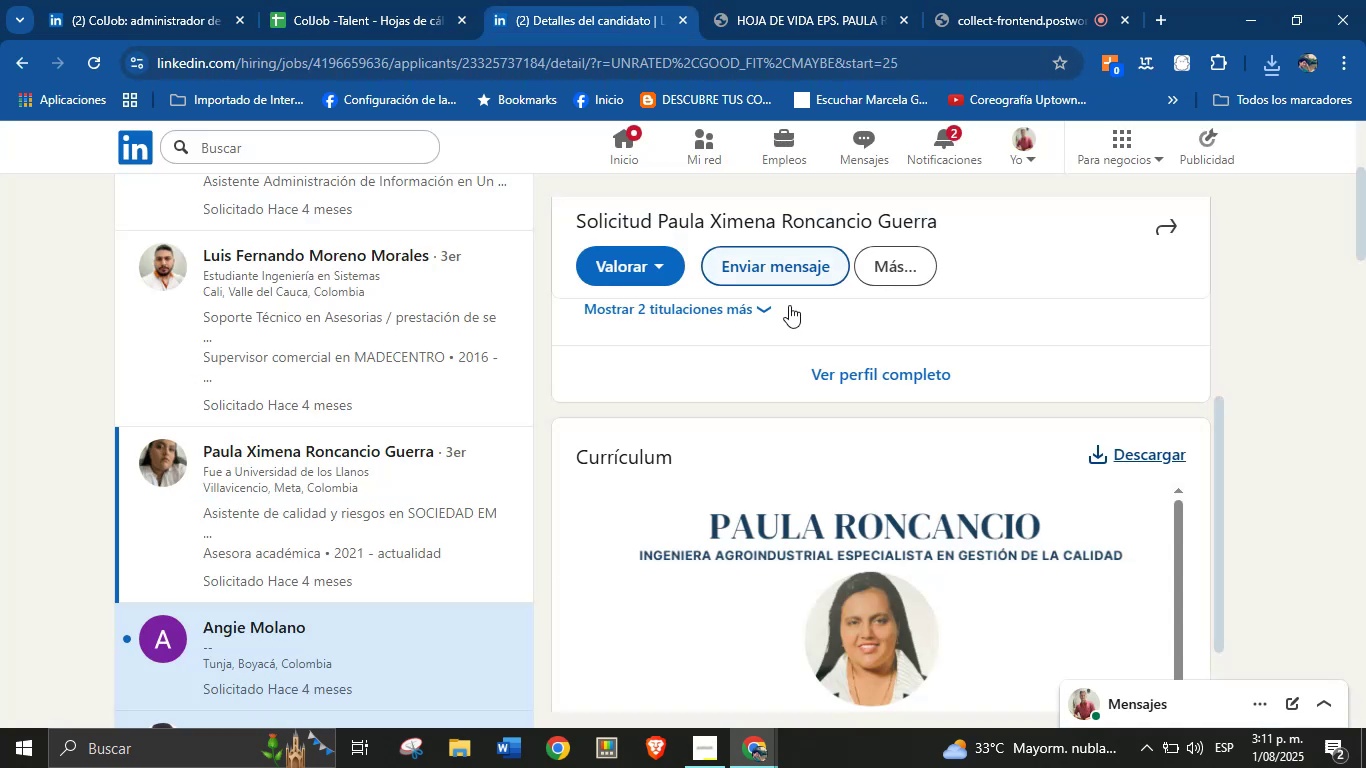 
left_click([789, 0])
 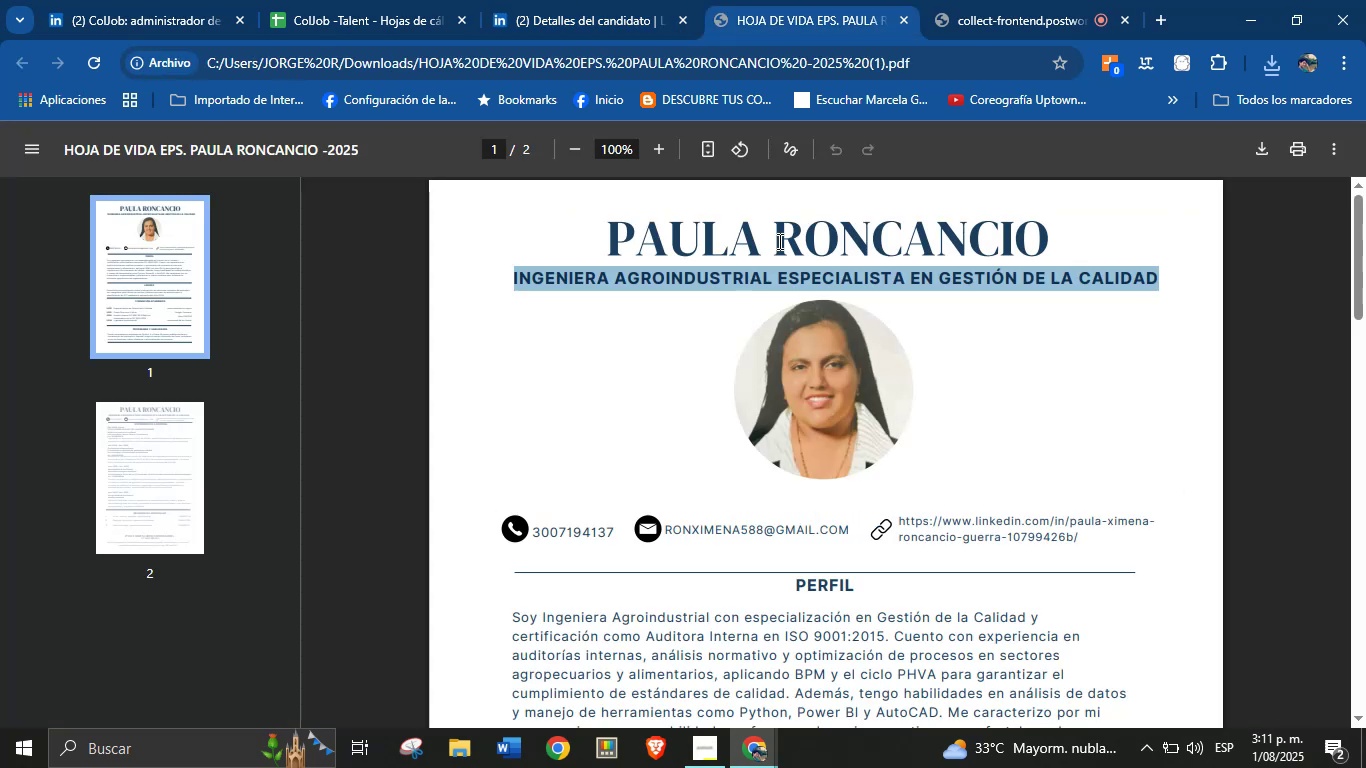 
double_click([779, 239])
 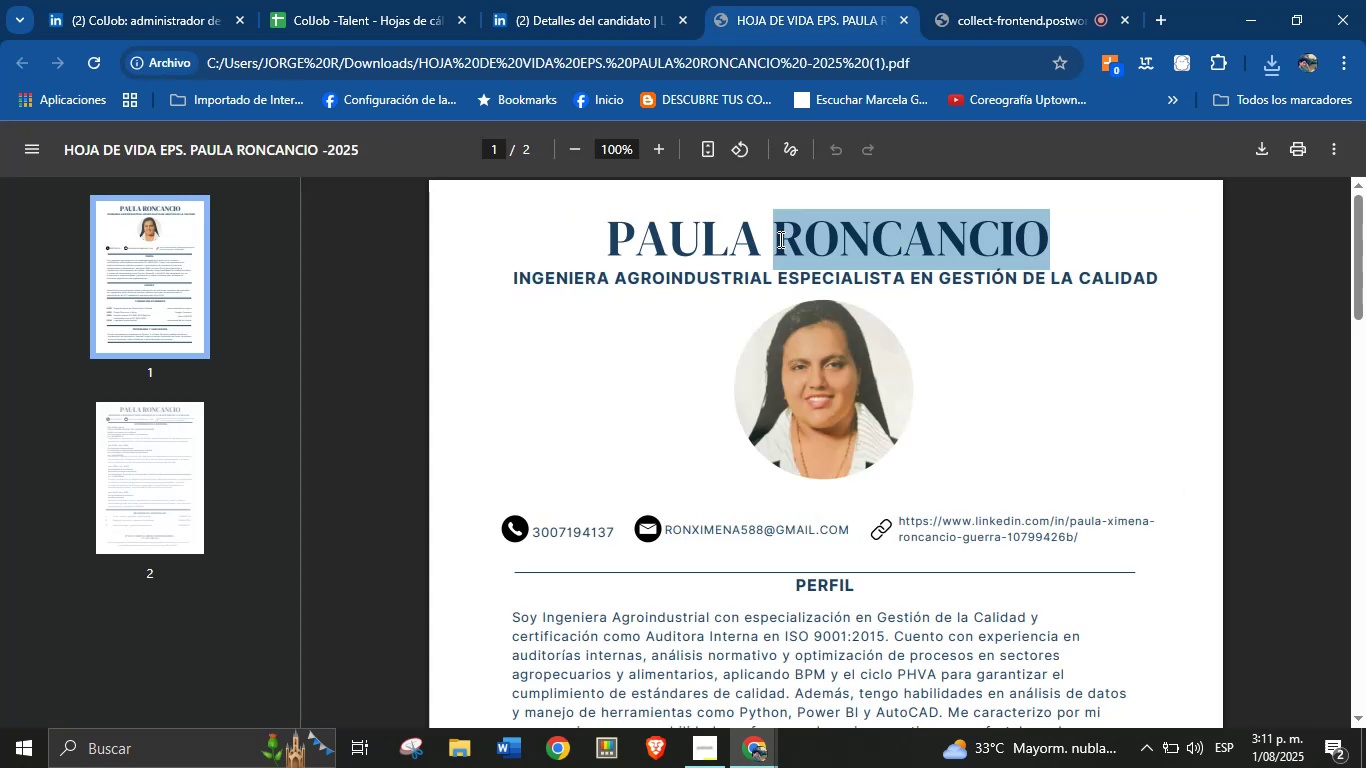 
triple_click([779, 239])
 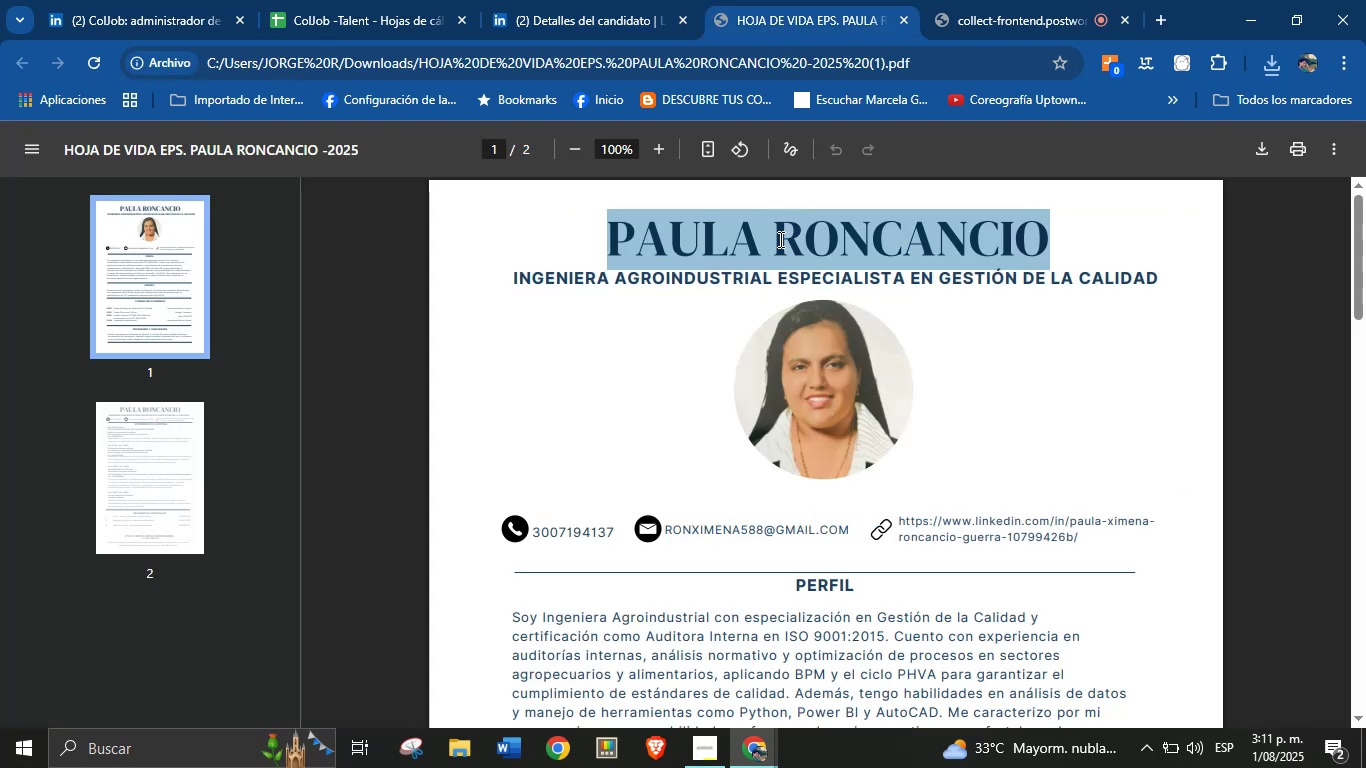 
key(Control+C)
 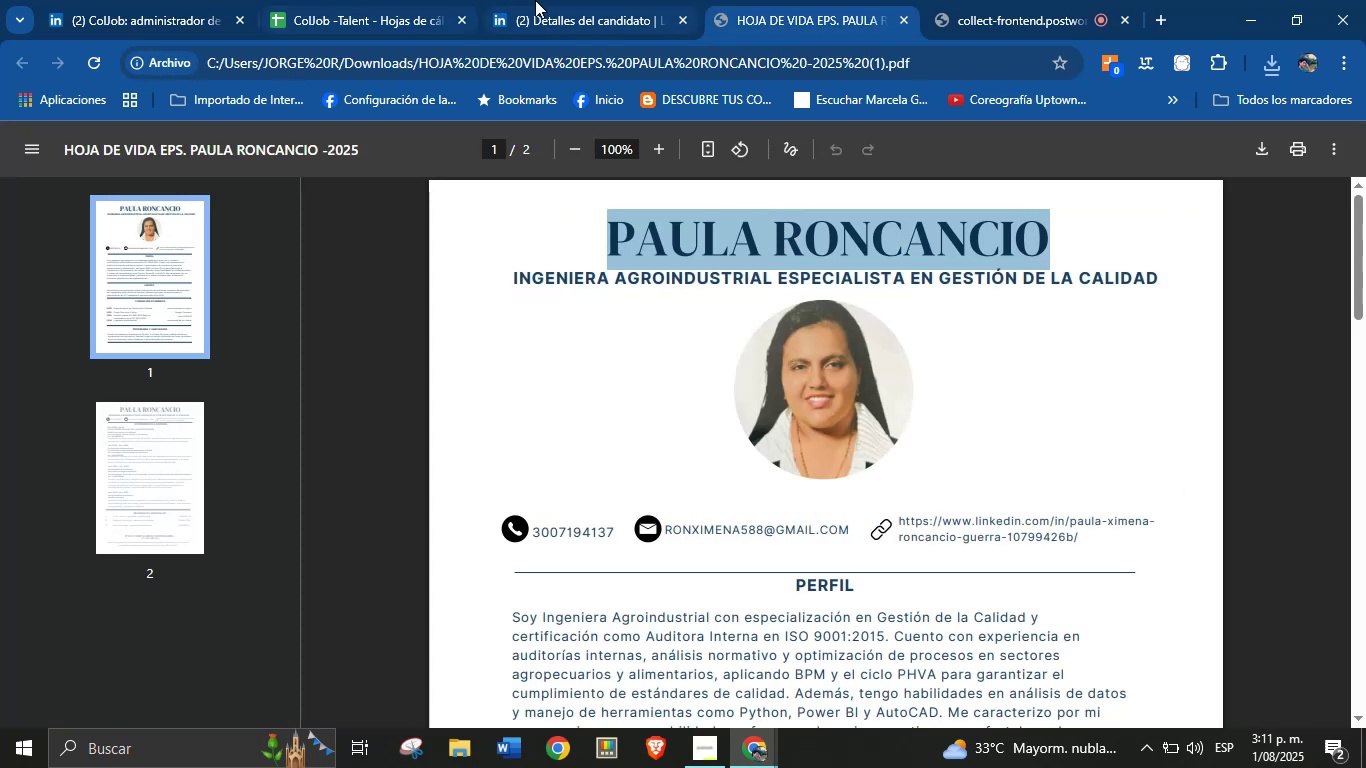 
left_click([347, 0])
 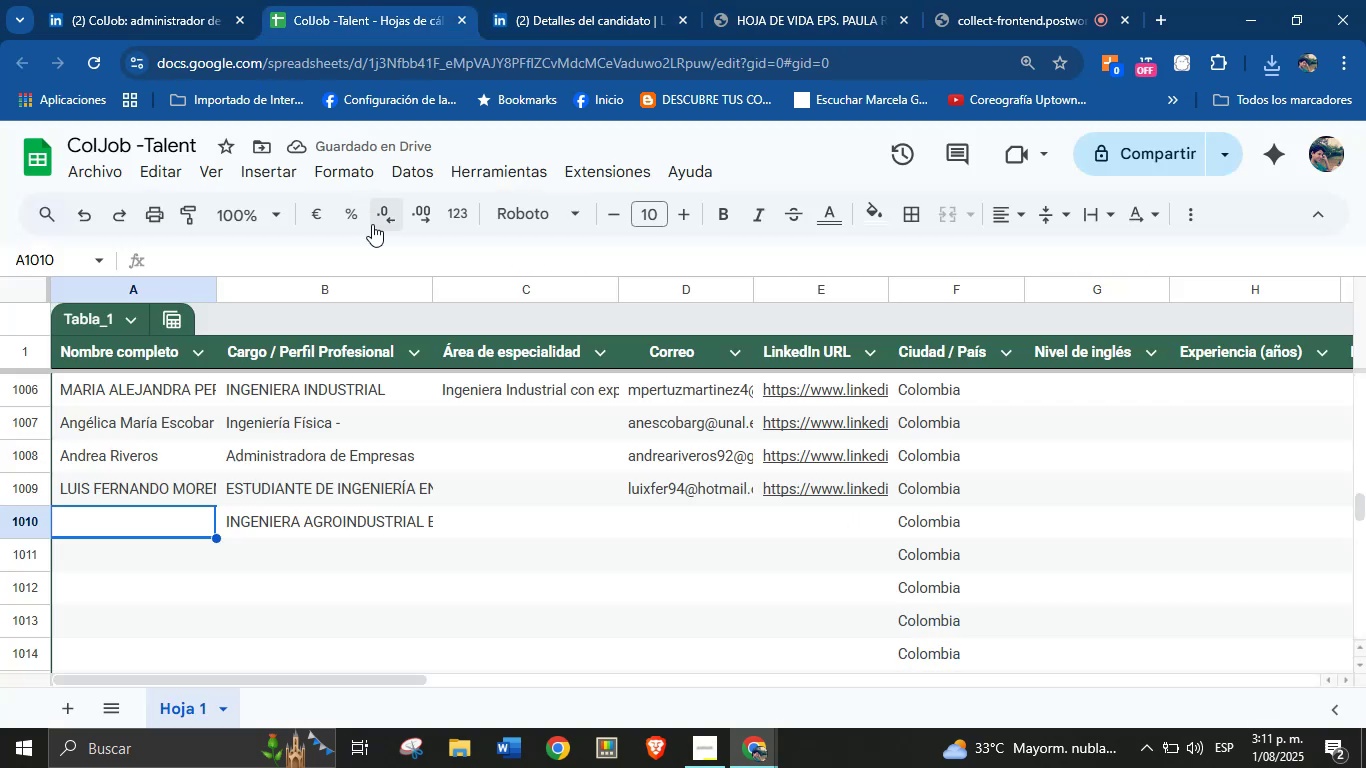 
key(Control+V)
 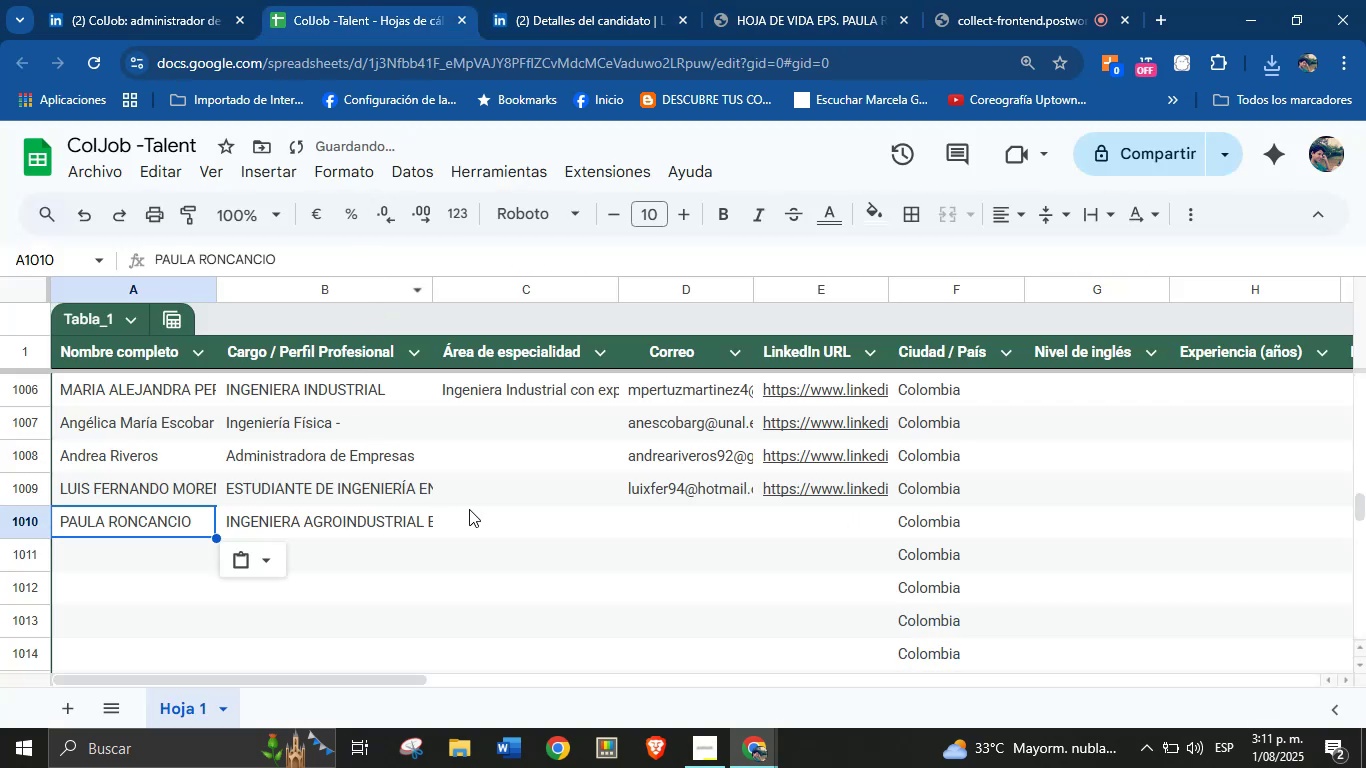 
left_click([496, 519])
 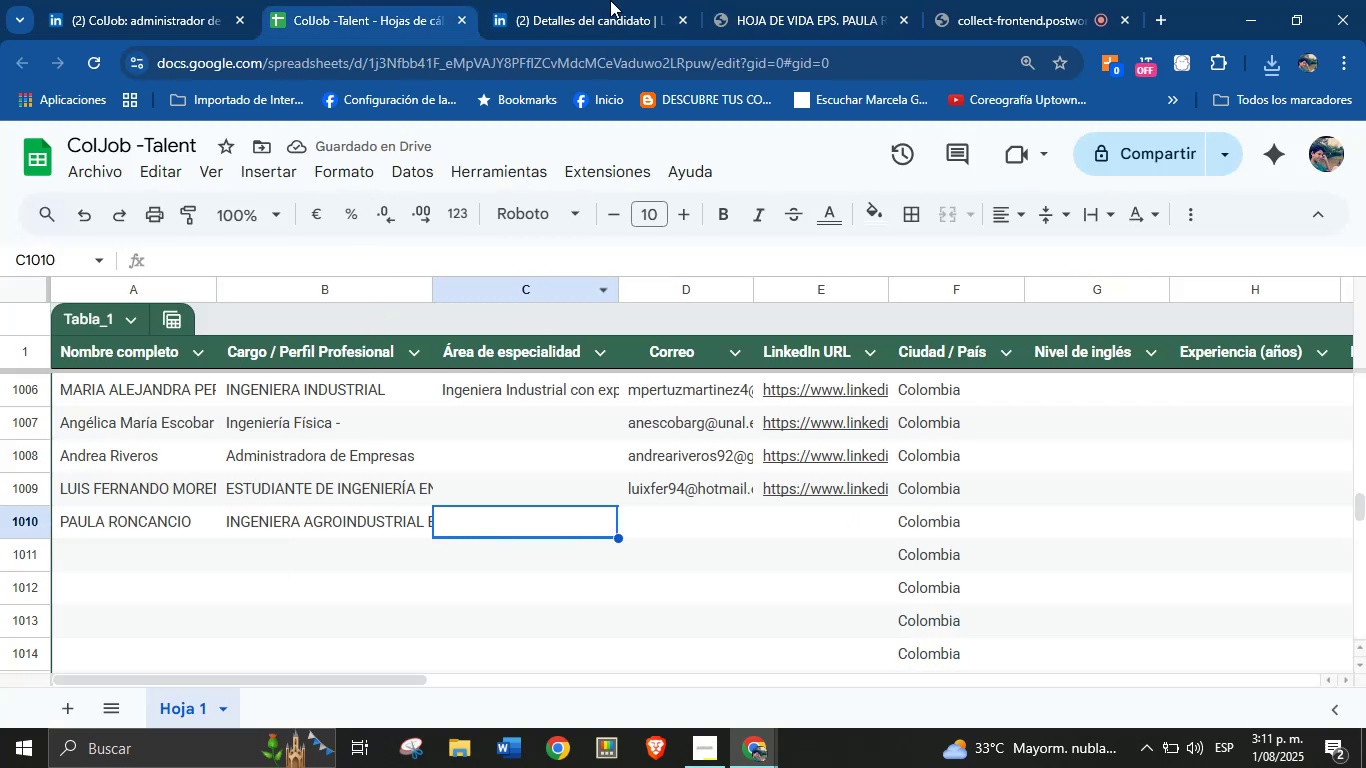 
left_click([608, 0])
 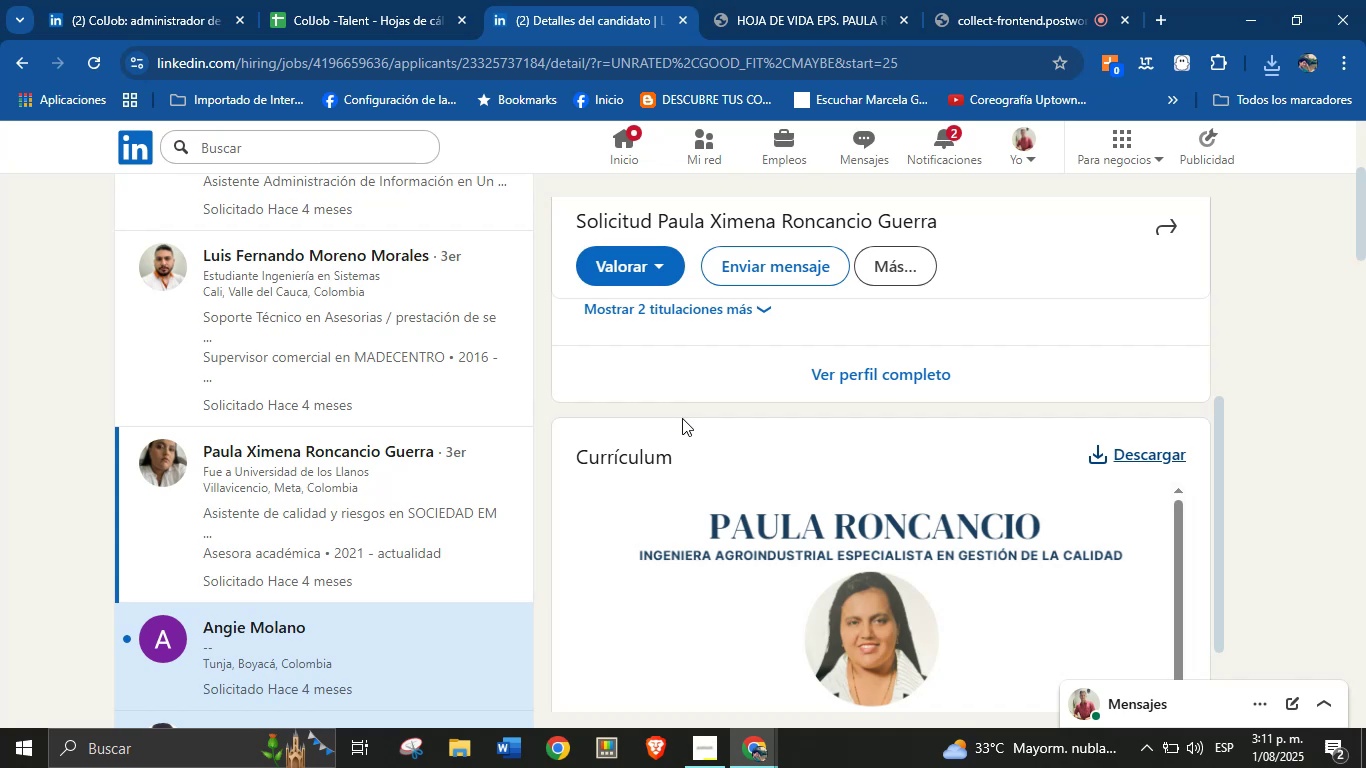 
left_click([424, 0])
 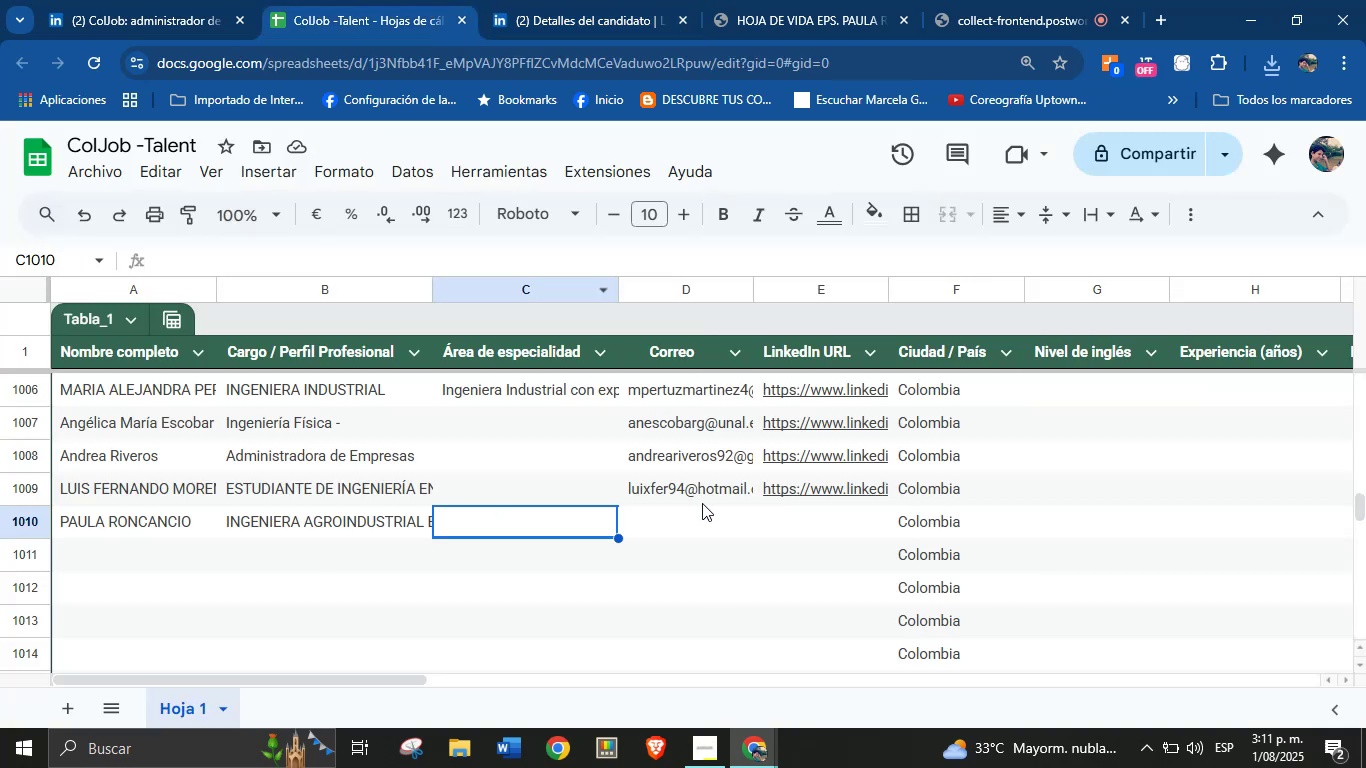 
left_click([702, 523])
 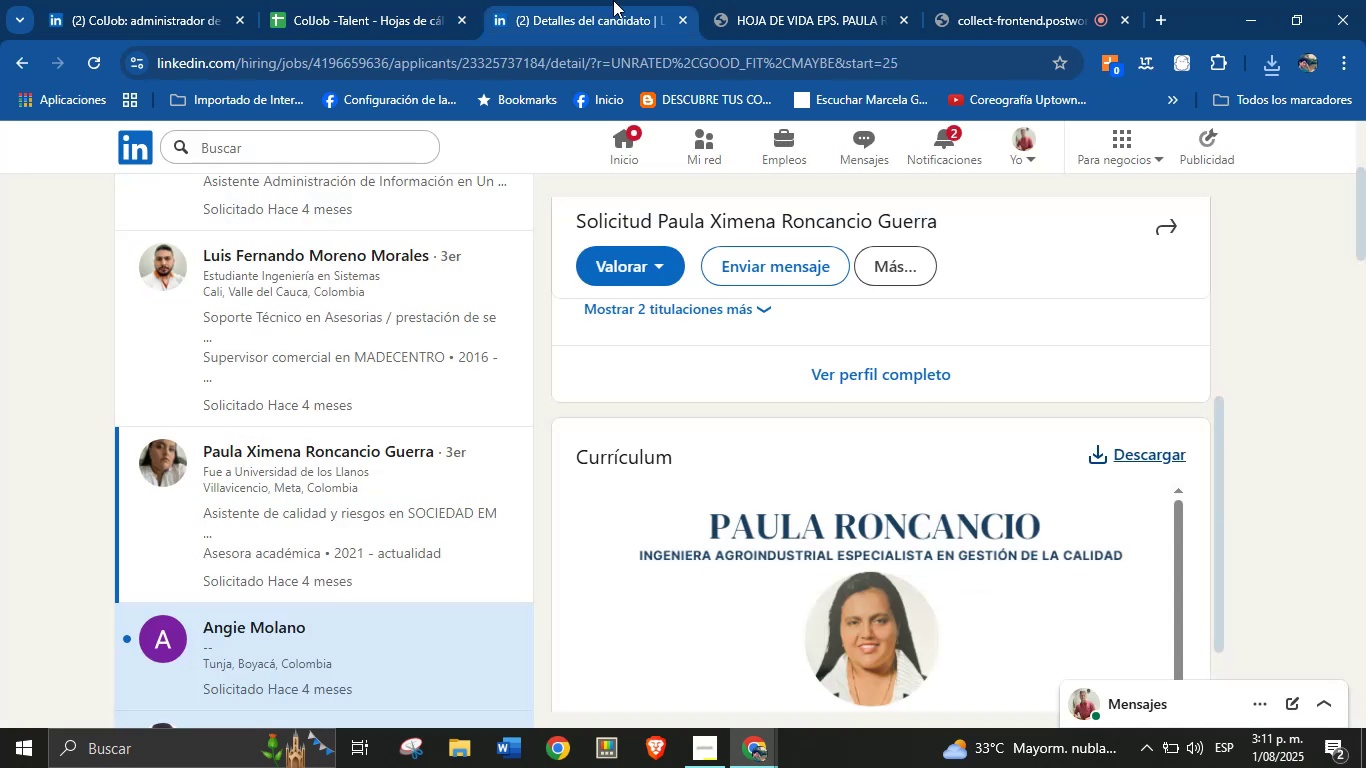 
double_click([801, 0])
 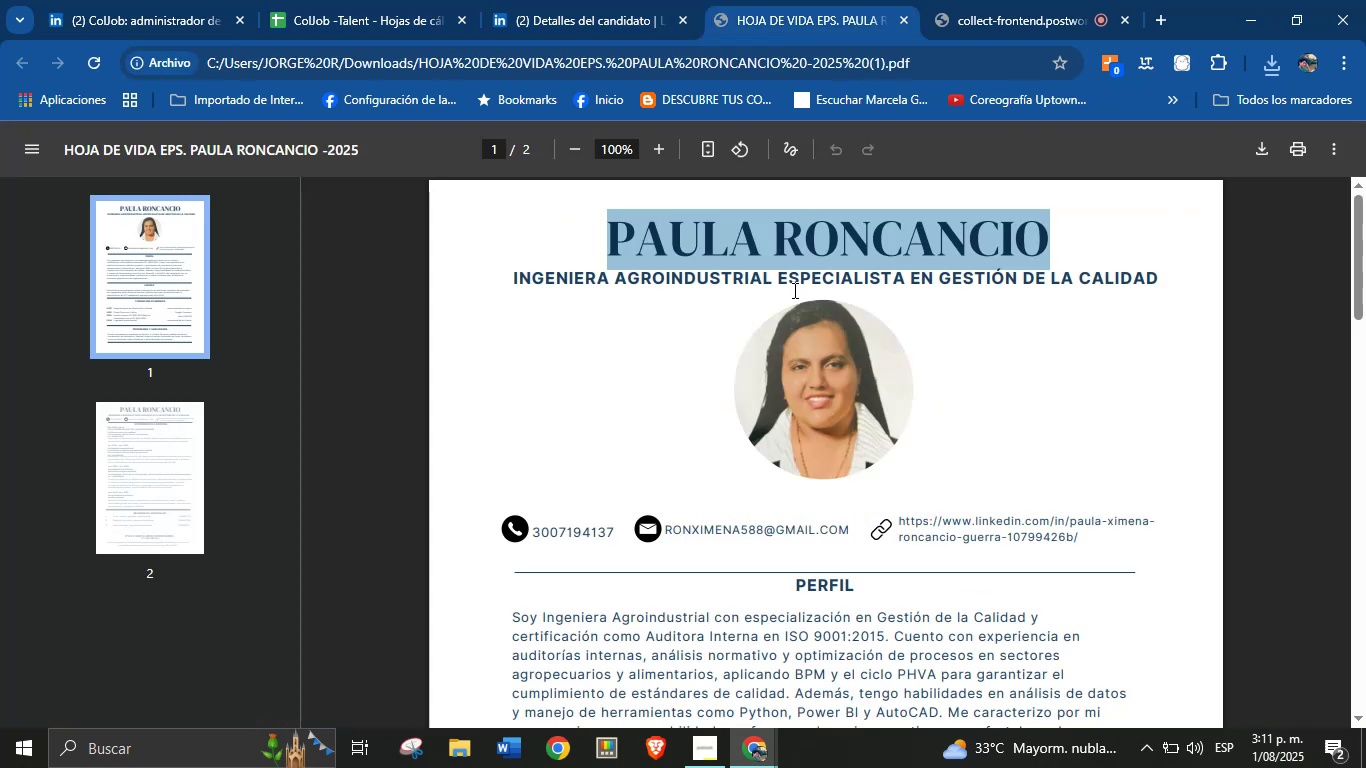 
scroll: coordinate [786, 333], scroll_direction: down, amount: 2.0
 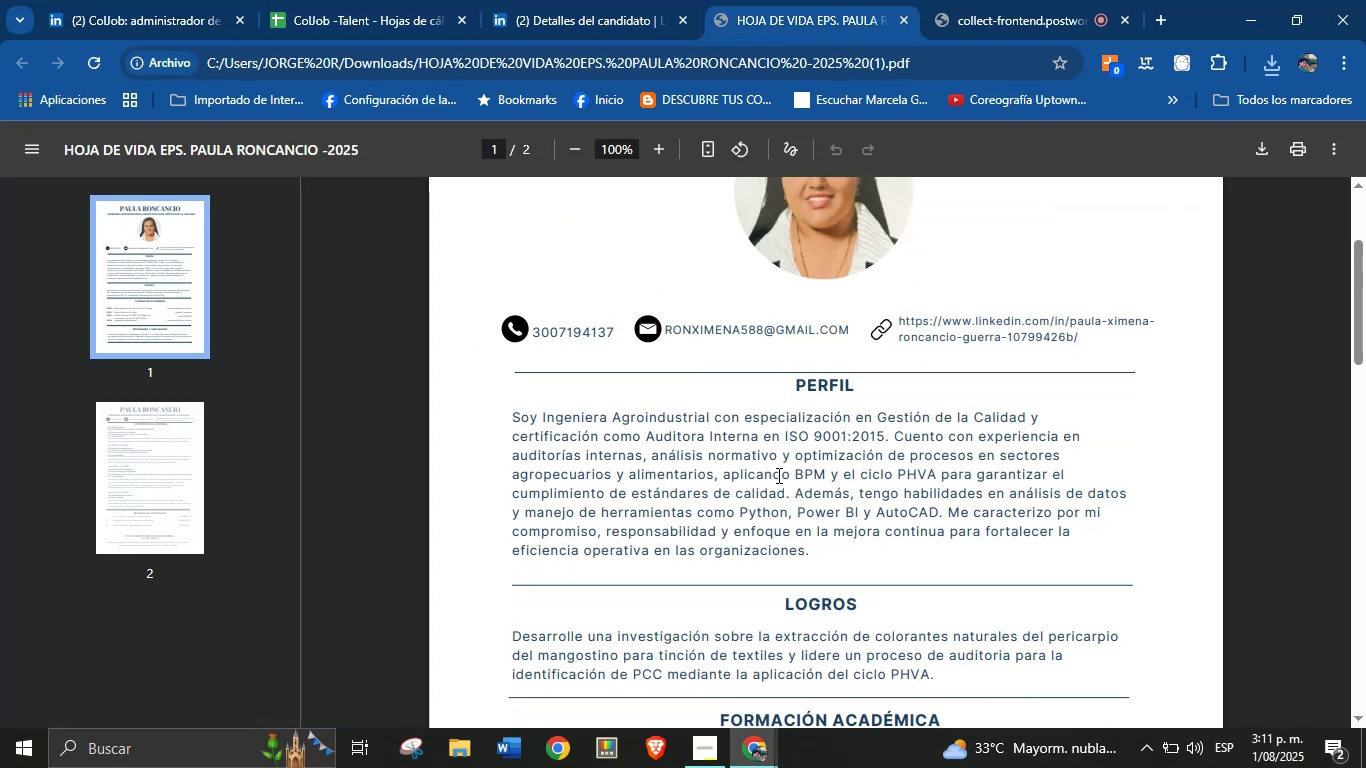 
left_click([777, 475])
 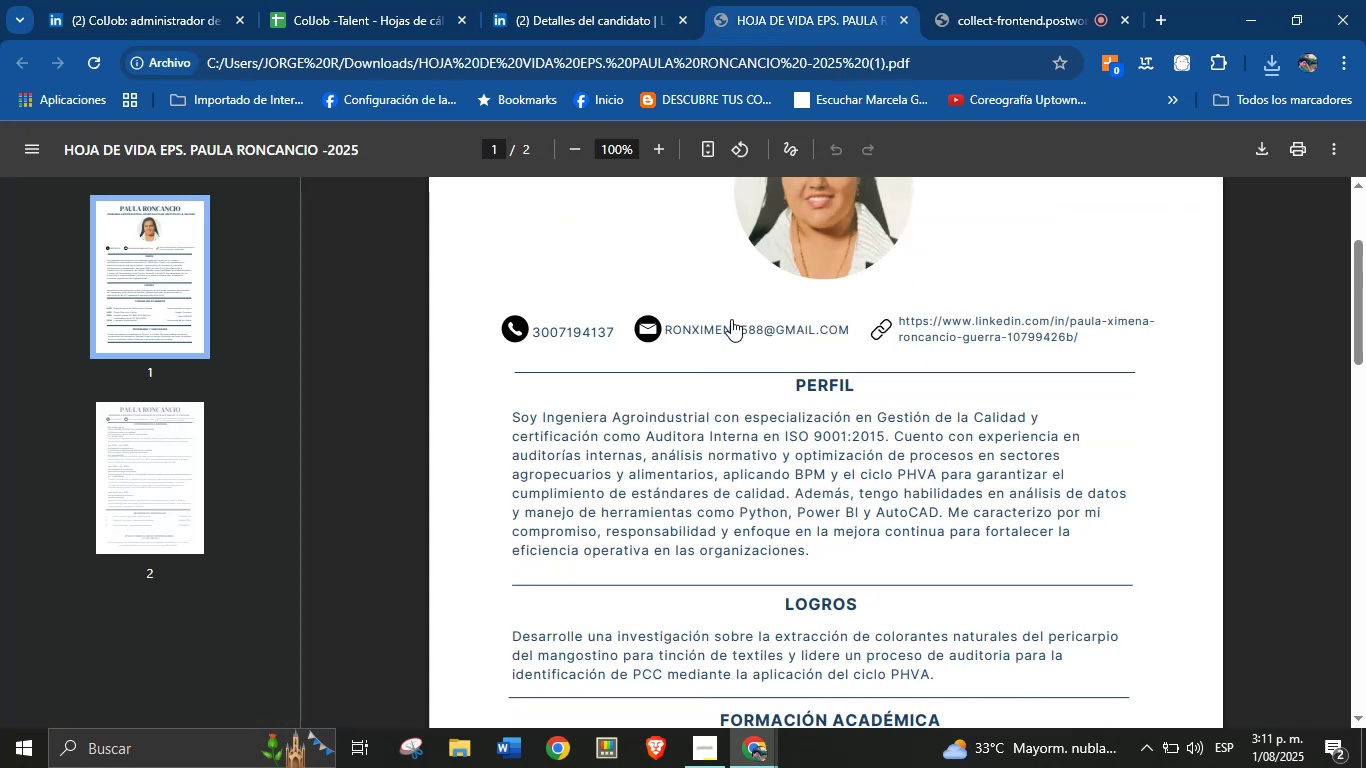 
right_click([730, 323])
 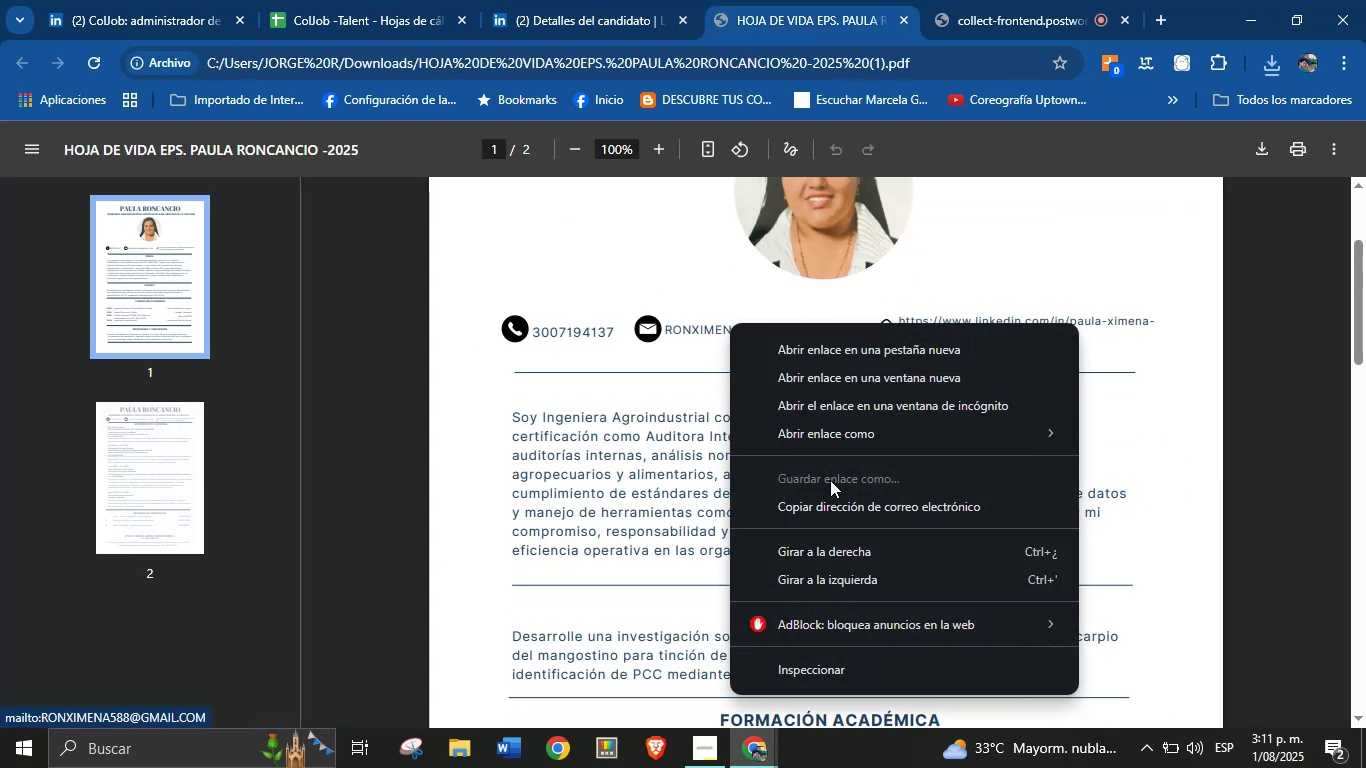 
left_click([833, 501])
 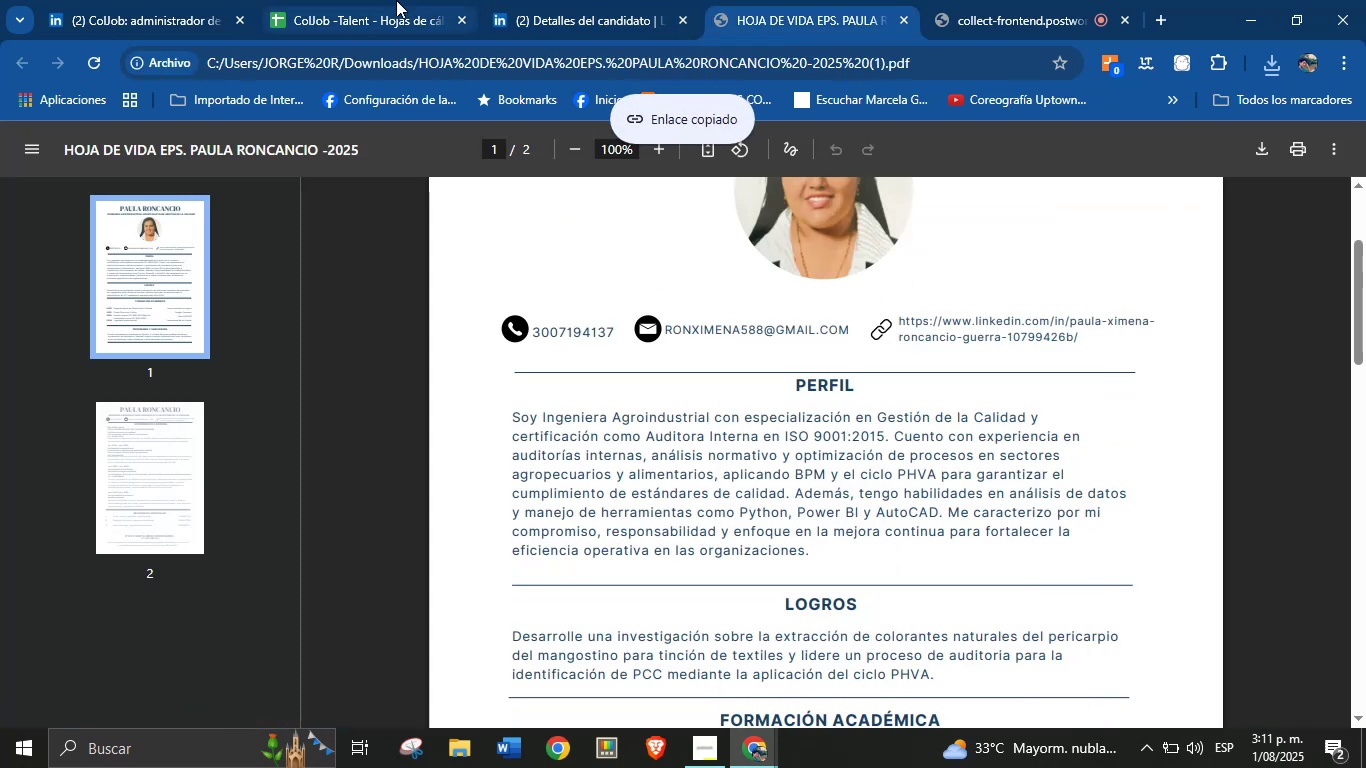 
key(Control+V)
 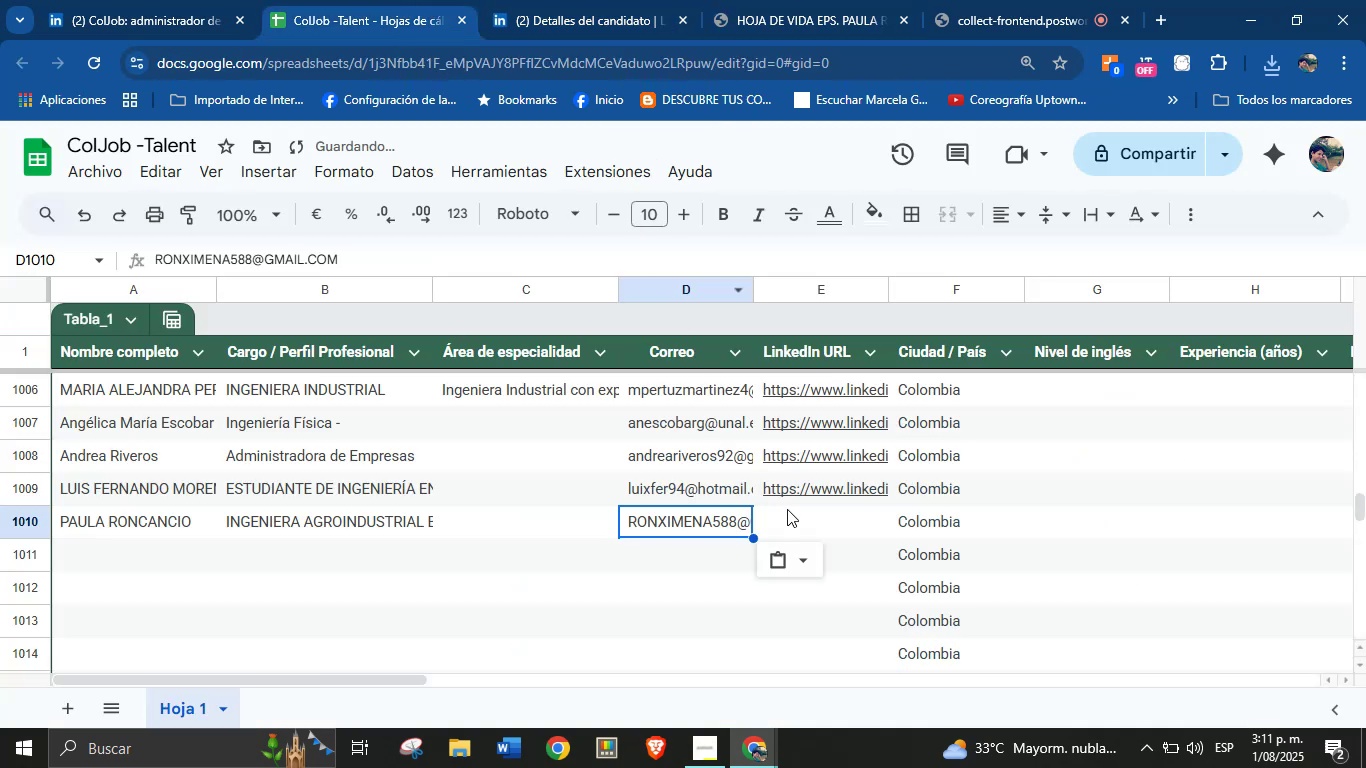 
left_click([791, 516])
 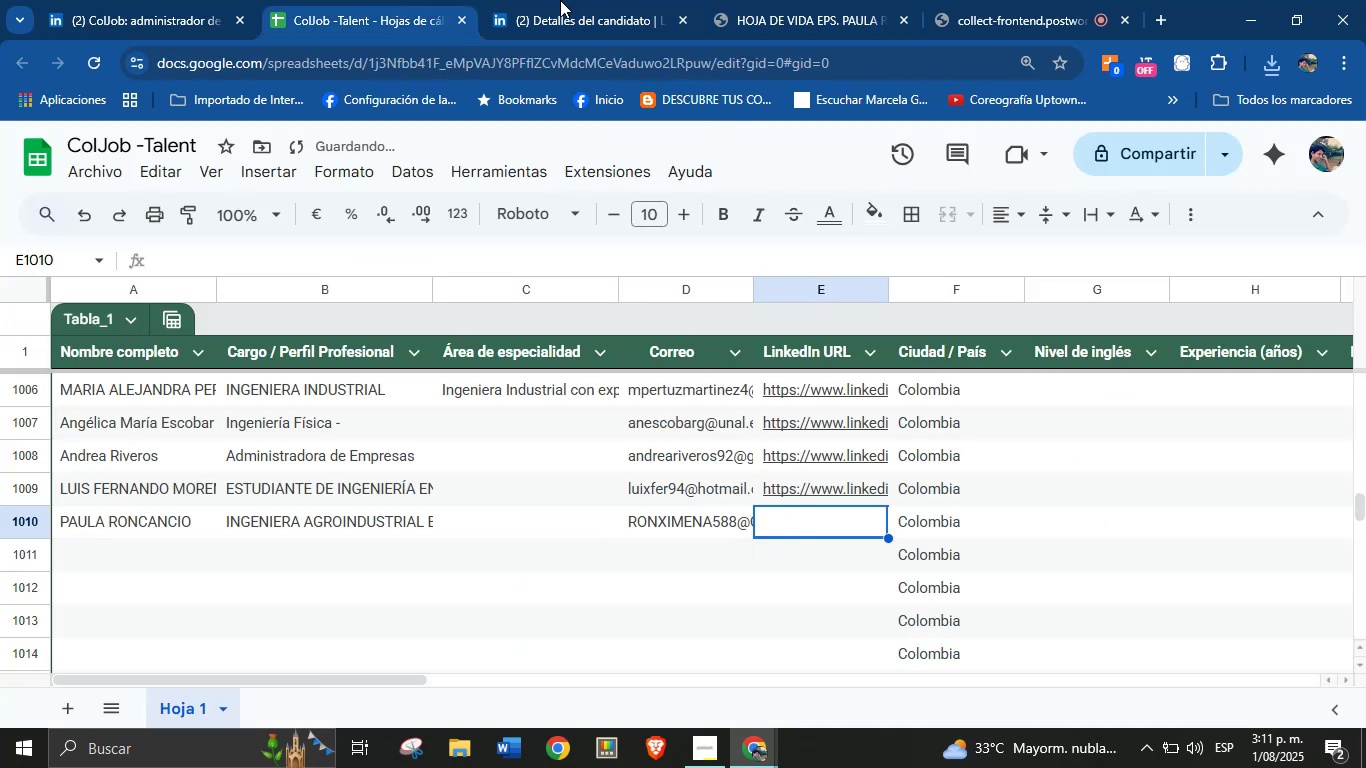 
left_click([559, 0])
 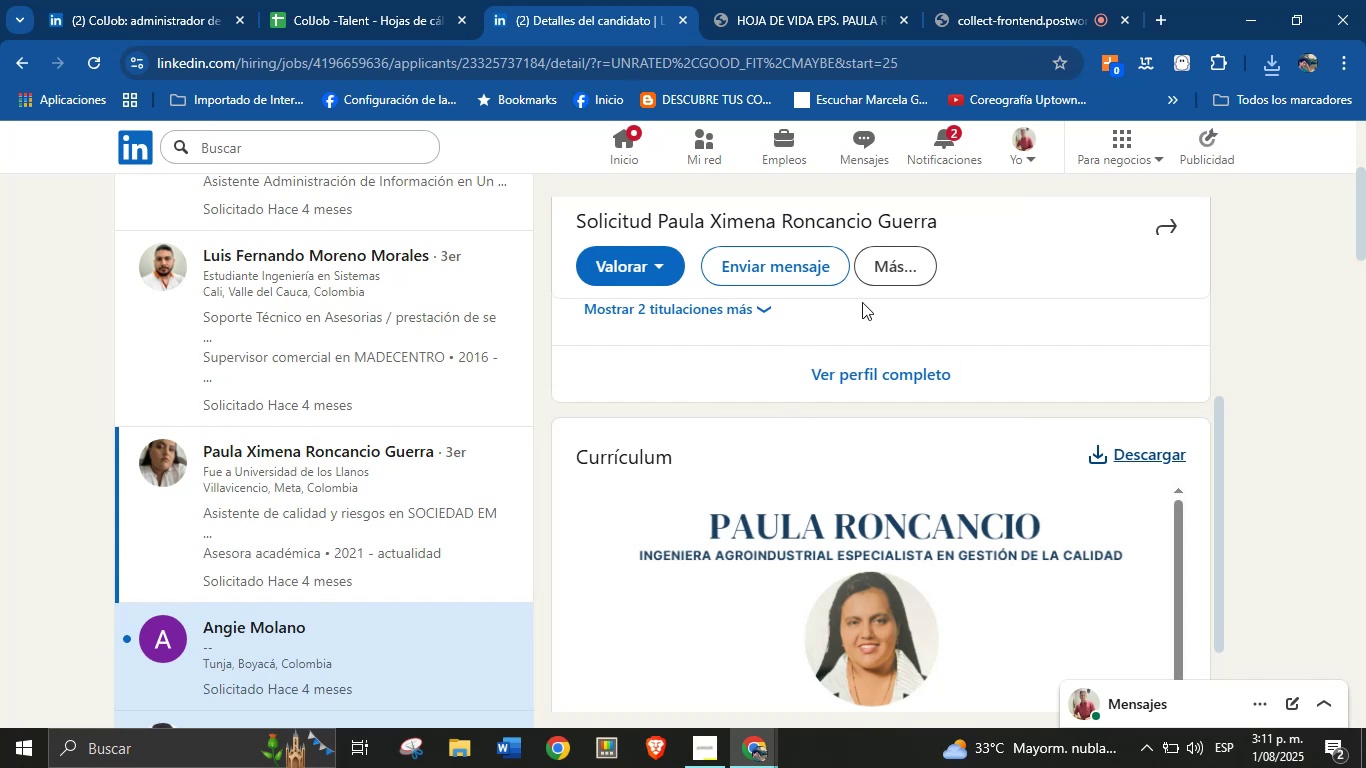 
left_click([877, 270])
 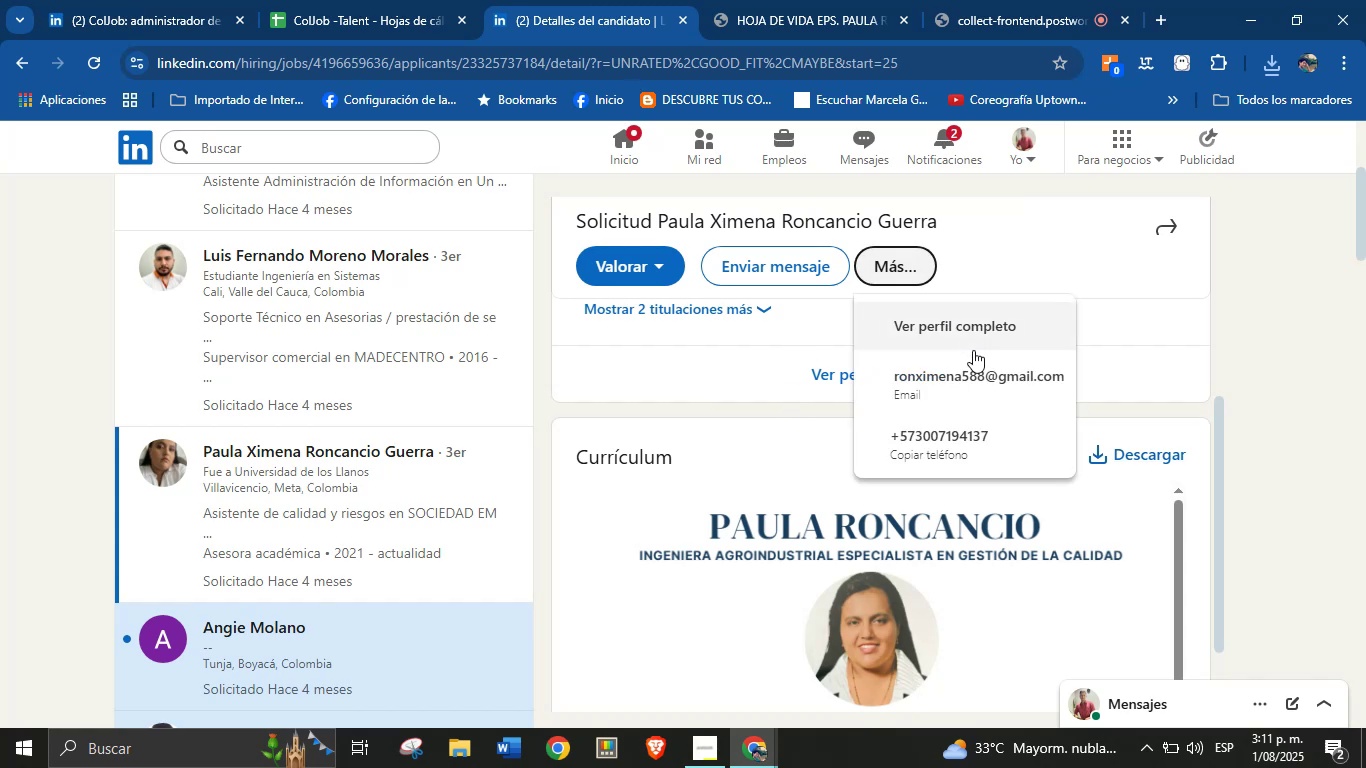 
right_click([977, 328])
 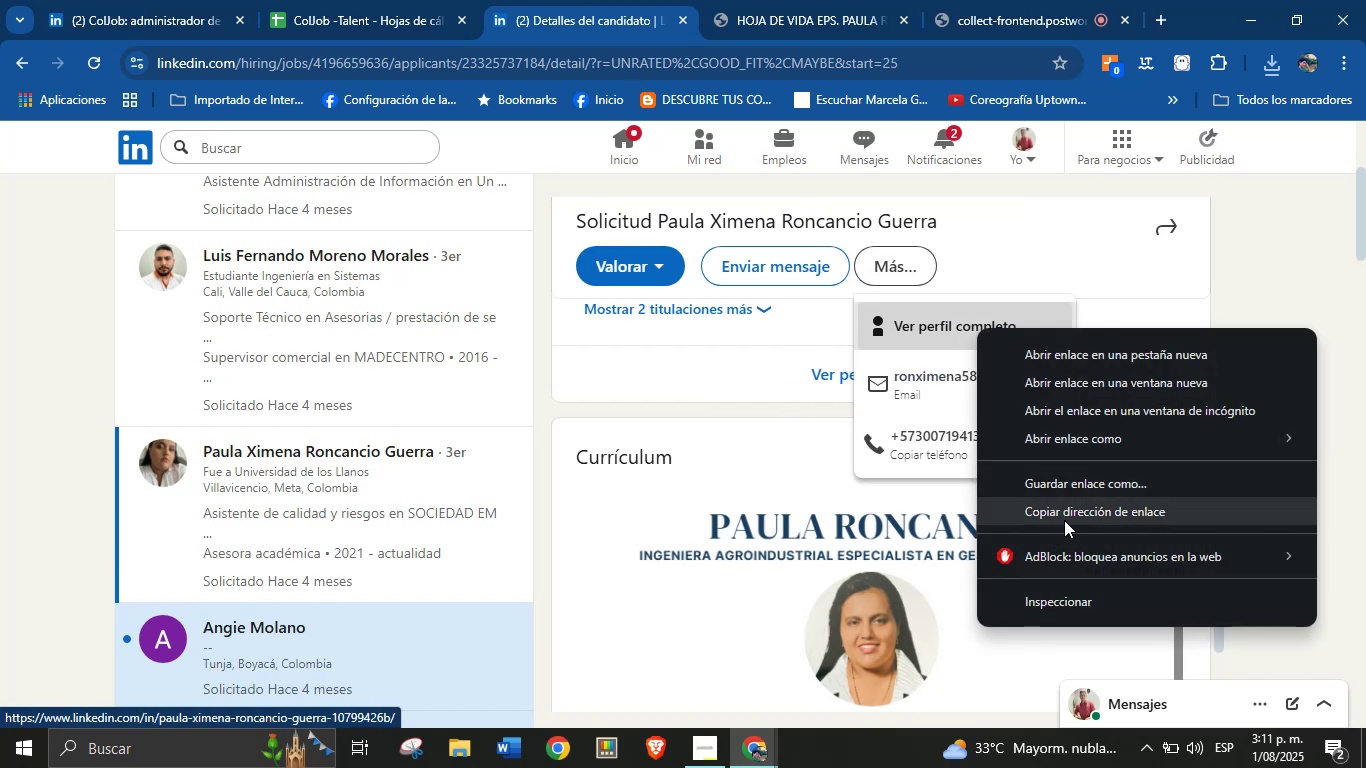 
left_click([1069, 514])
 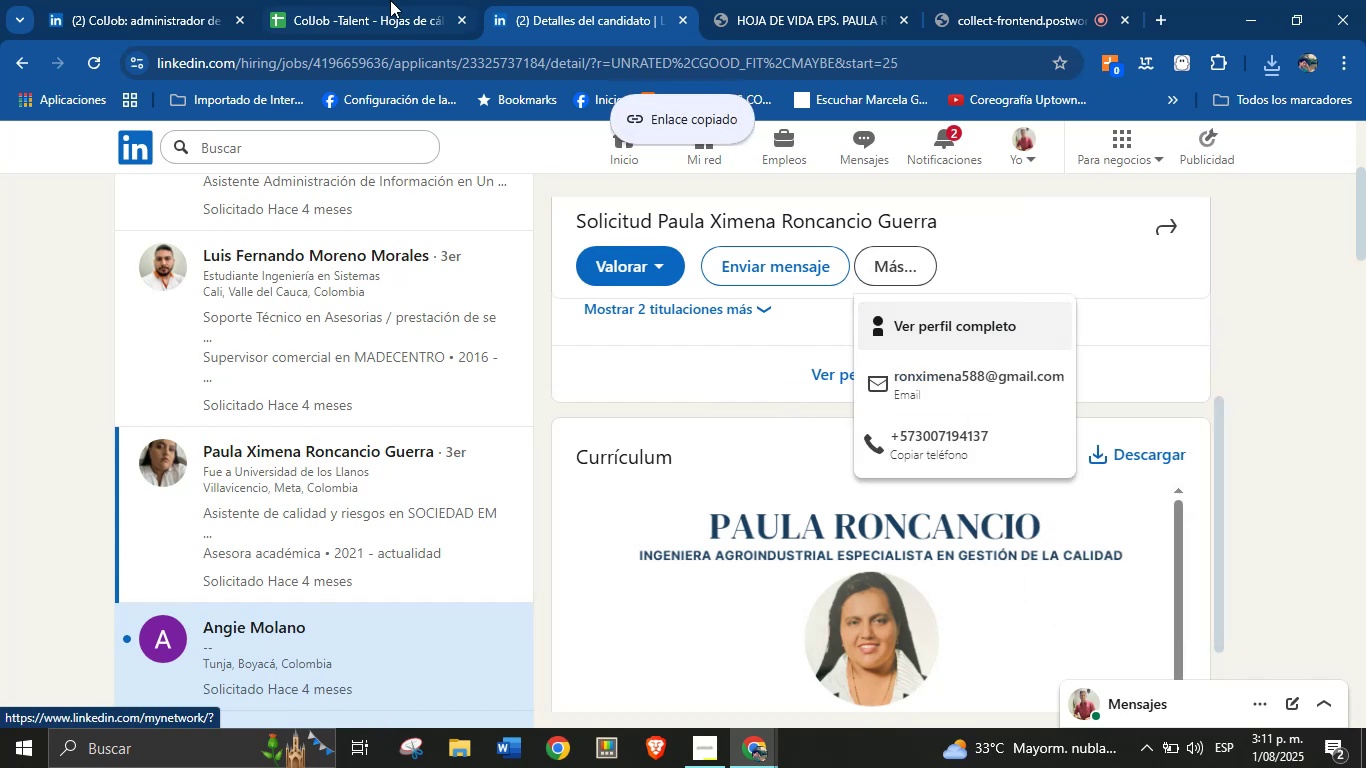 
left_click([387, 0])
 